 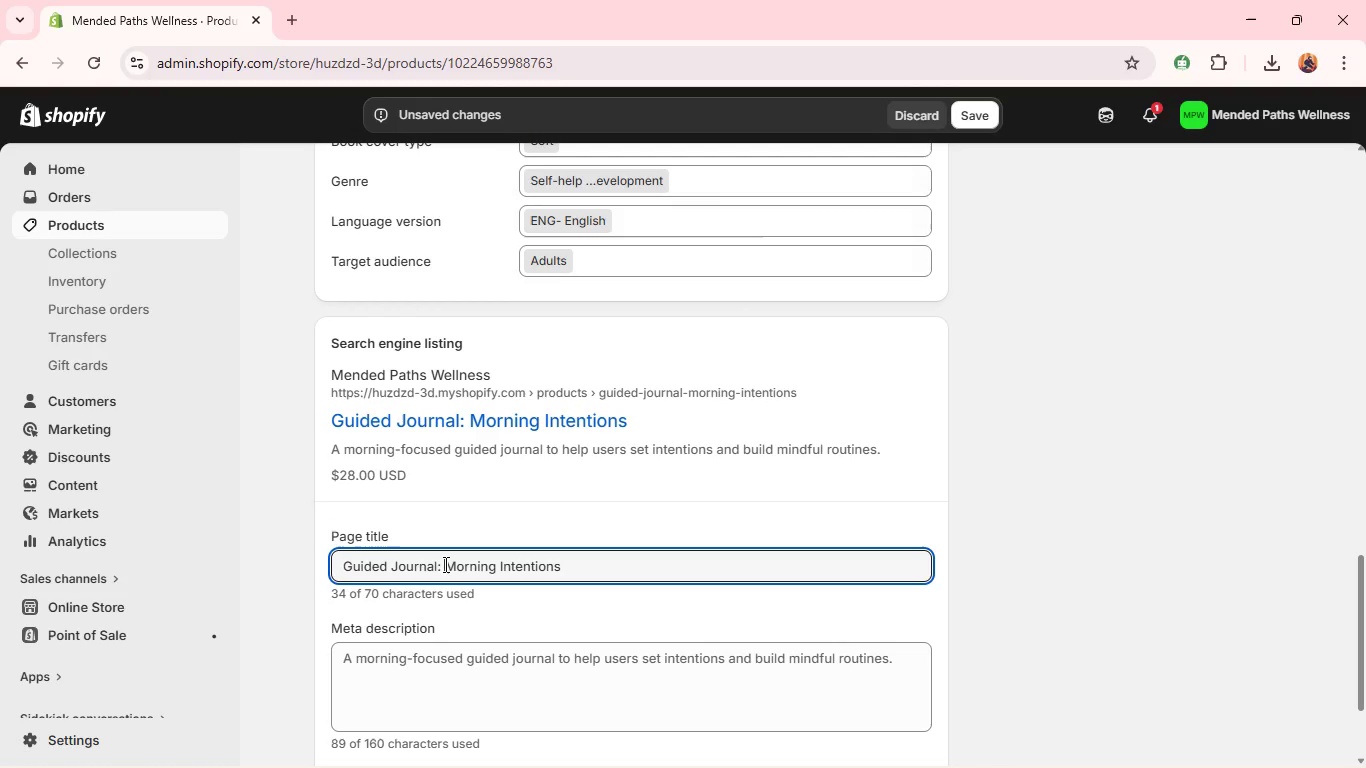 
hold_key(key=Backspace, duration=1.5)
 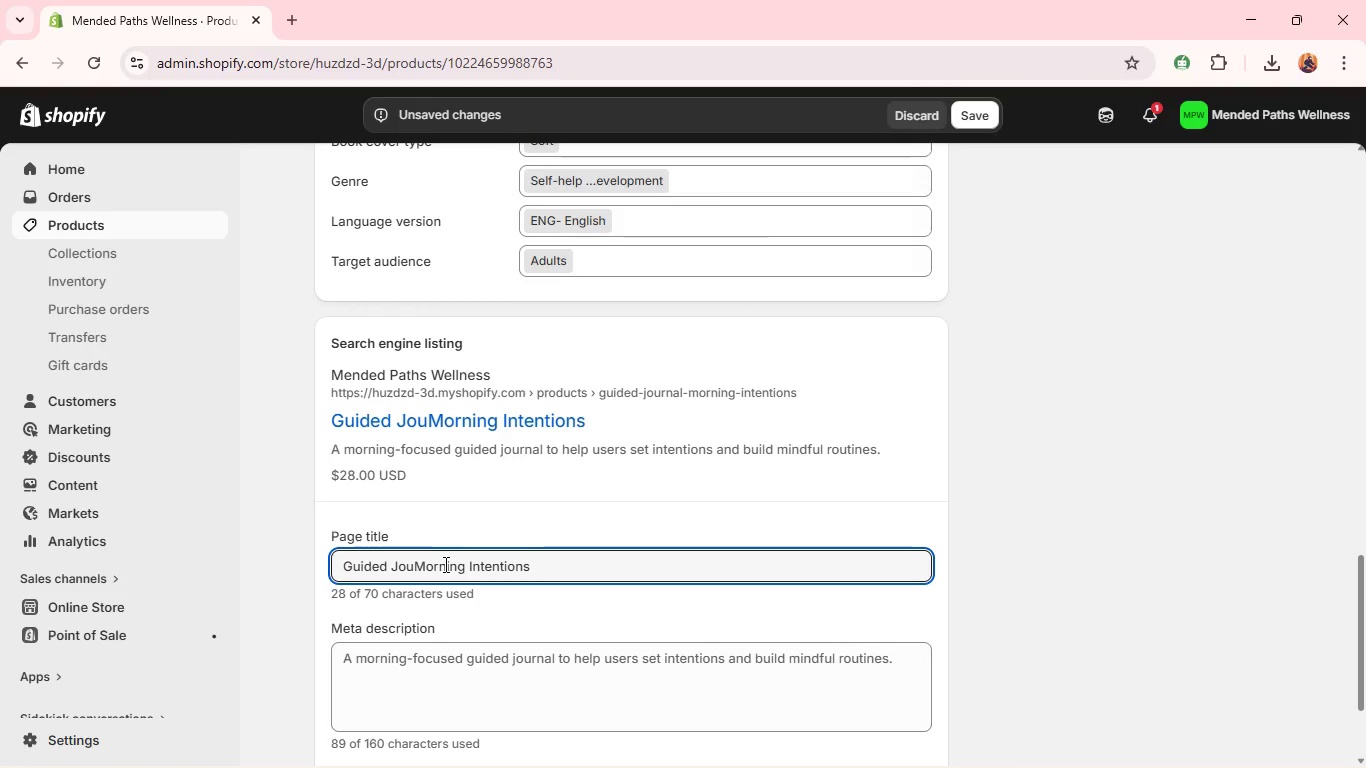 
hold_key(key=Backspace, duration=1.52)
 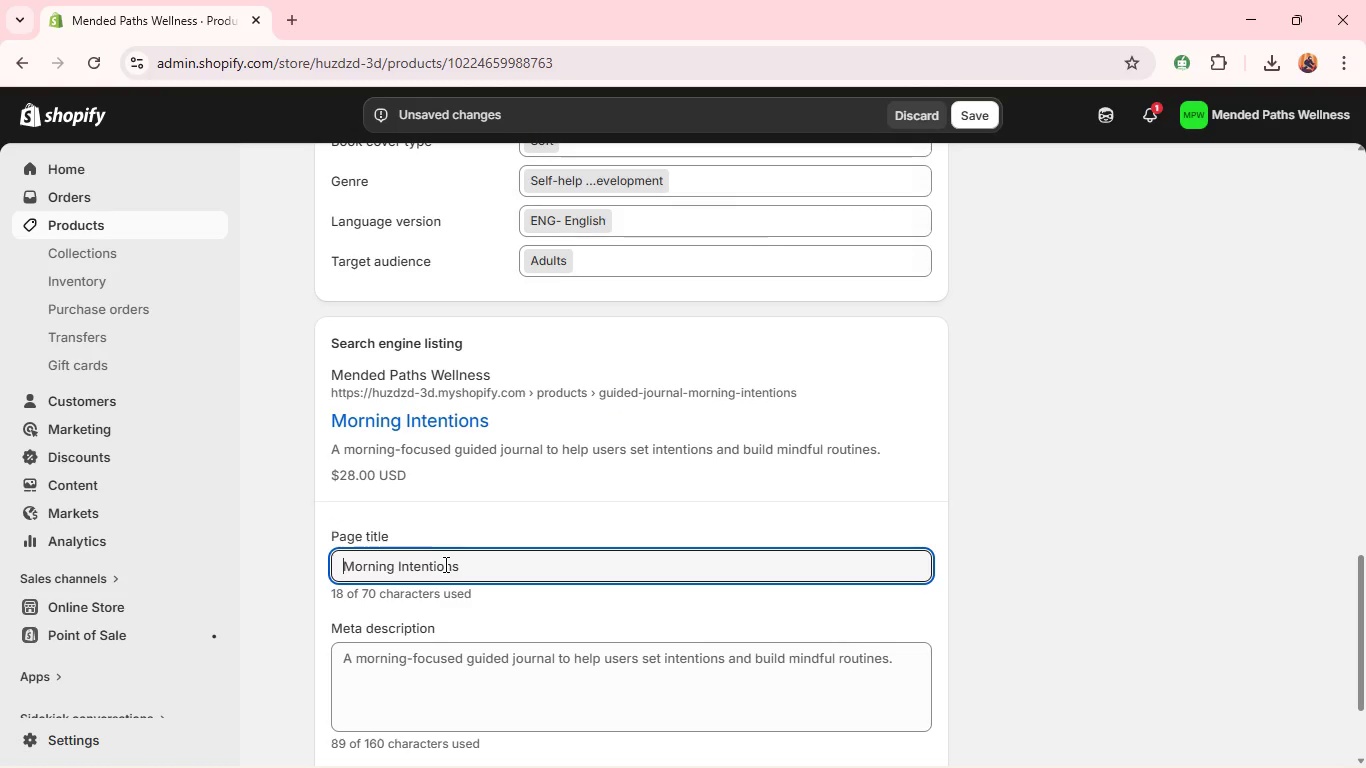 
key(Backspace)
 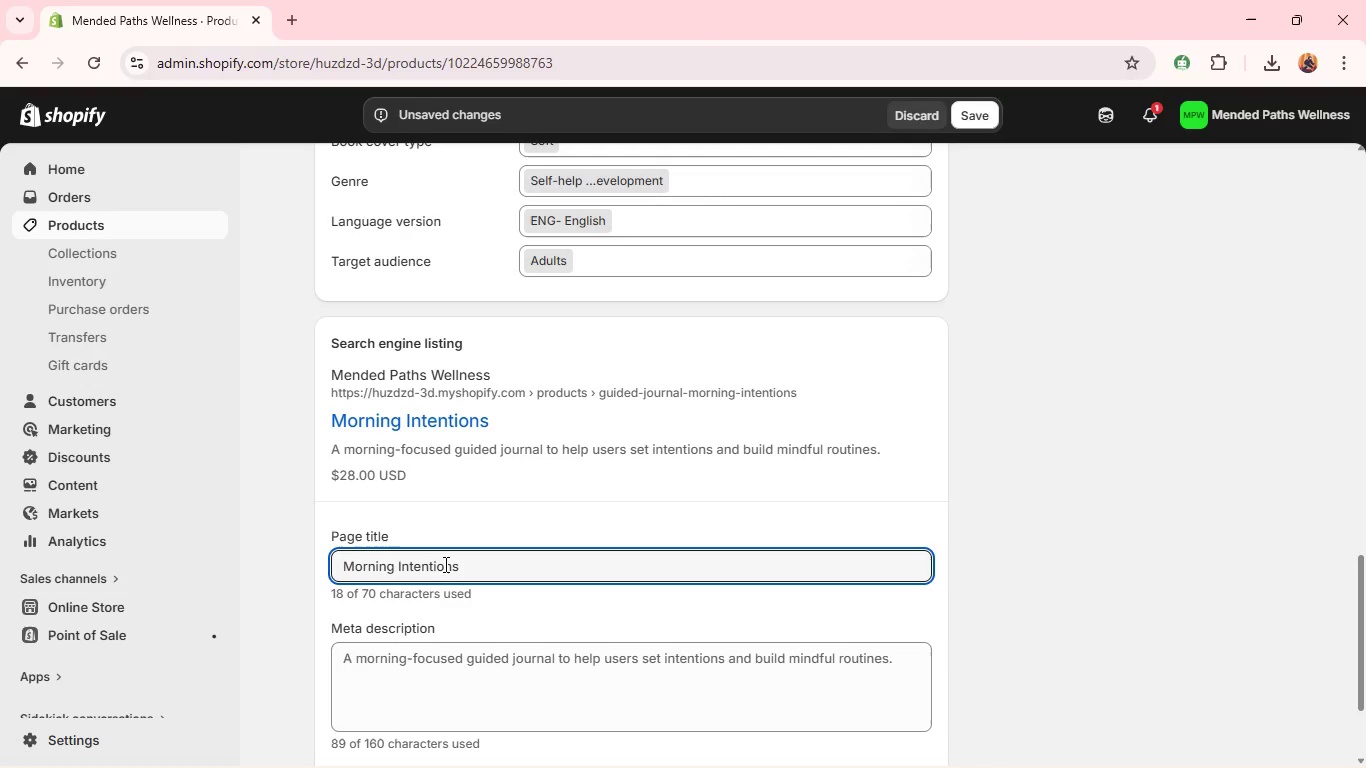 
key(Backspace)
 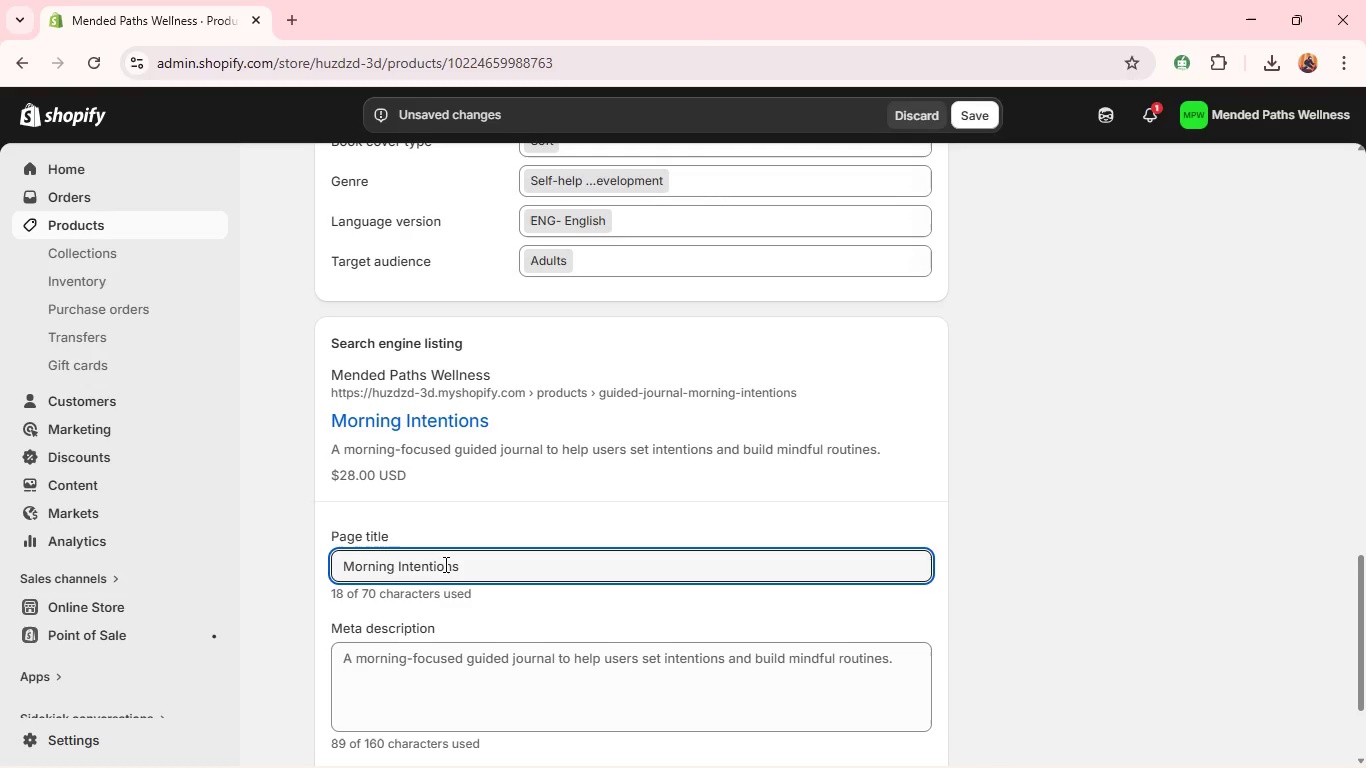 
key(Backspace)
 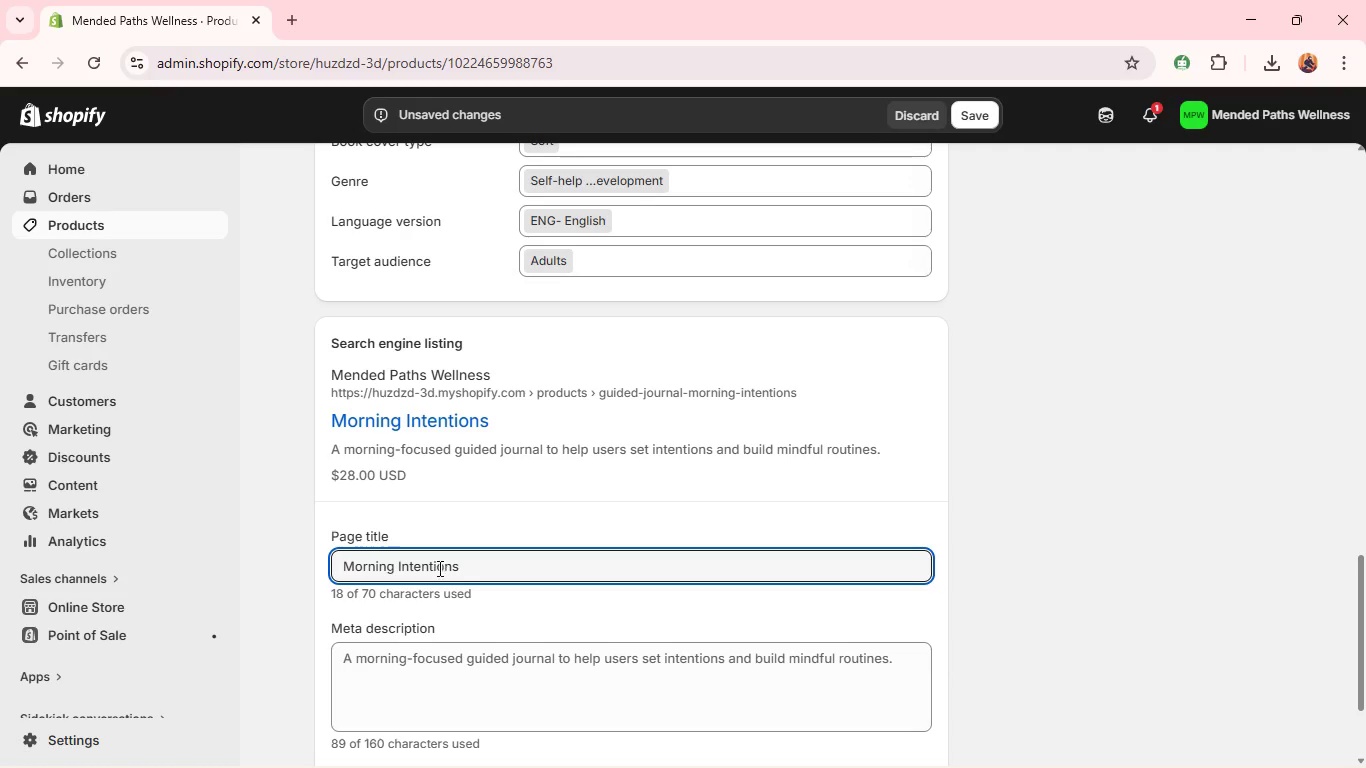 
double_click([433, 567])
 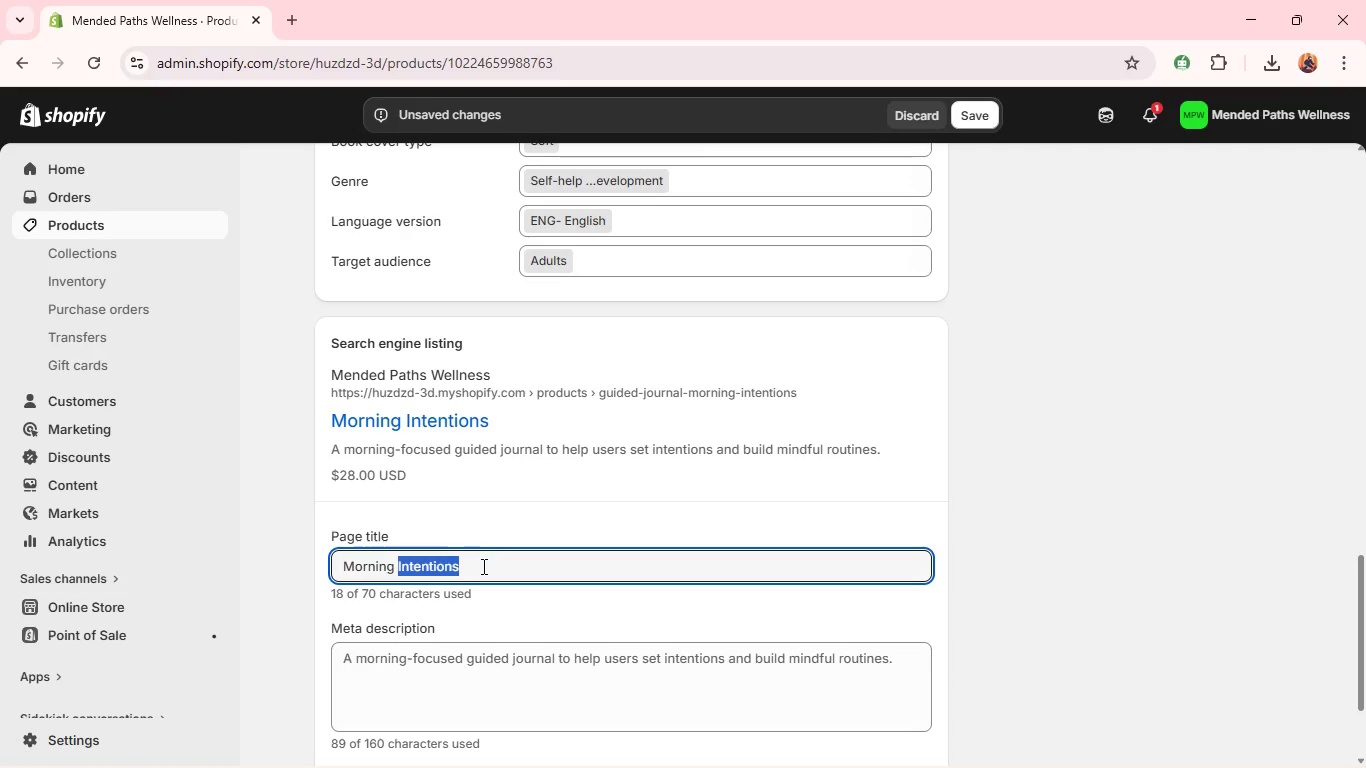 
left_click([492, 564])
 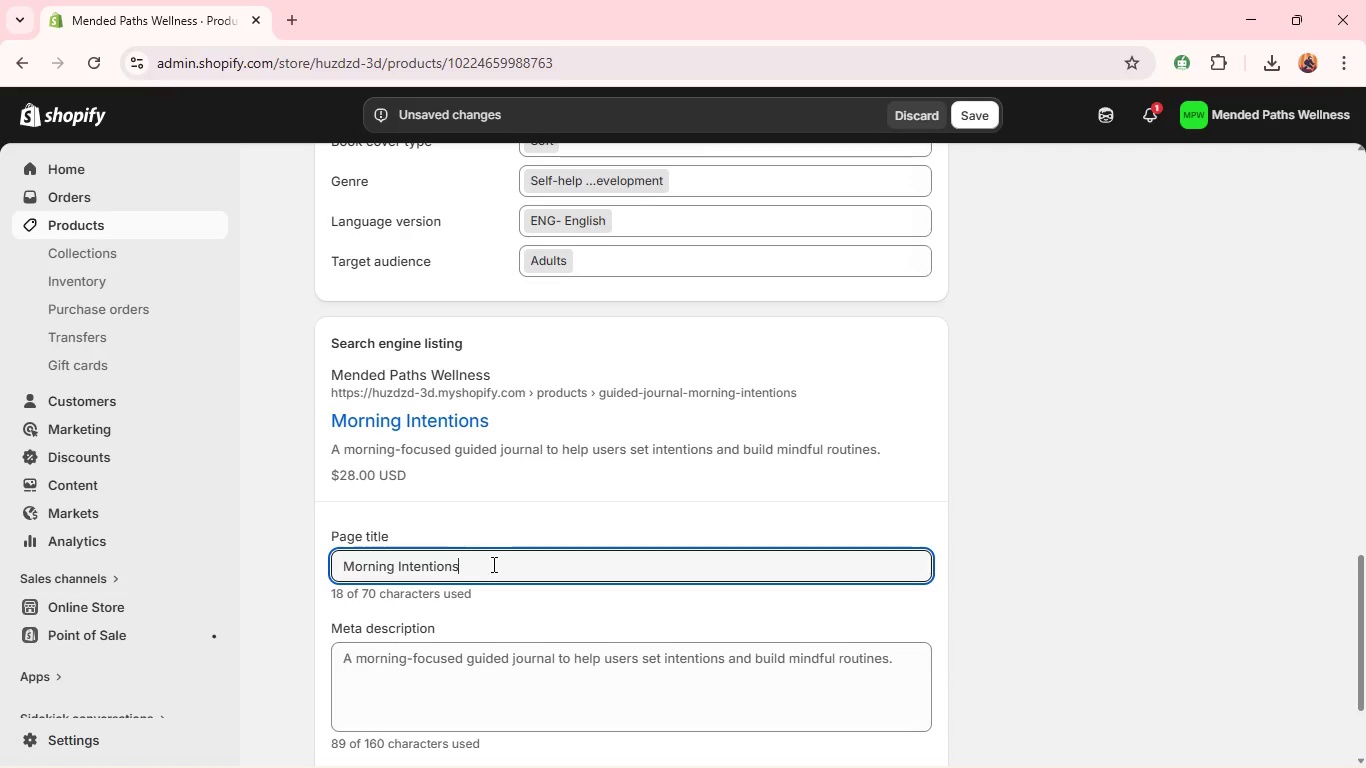 
type( Guided Journal for Daily Clarity )
 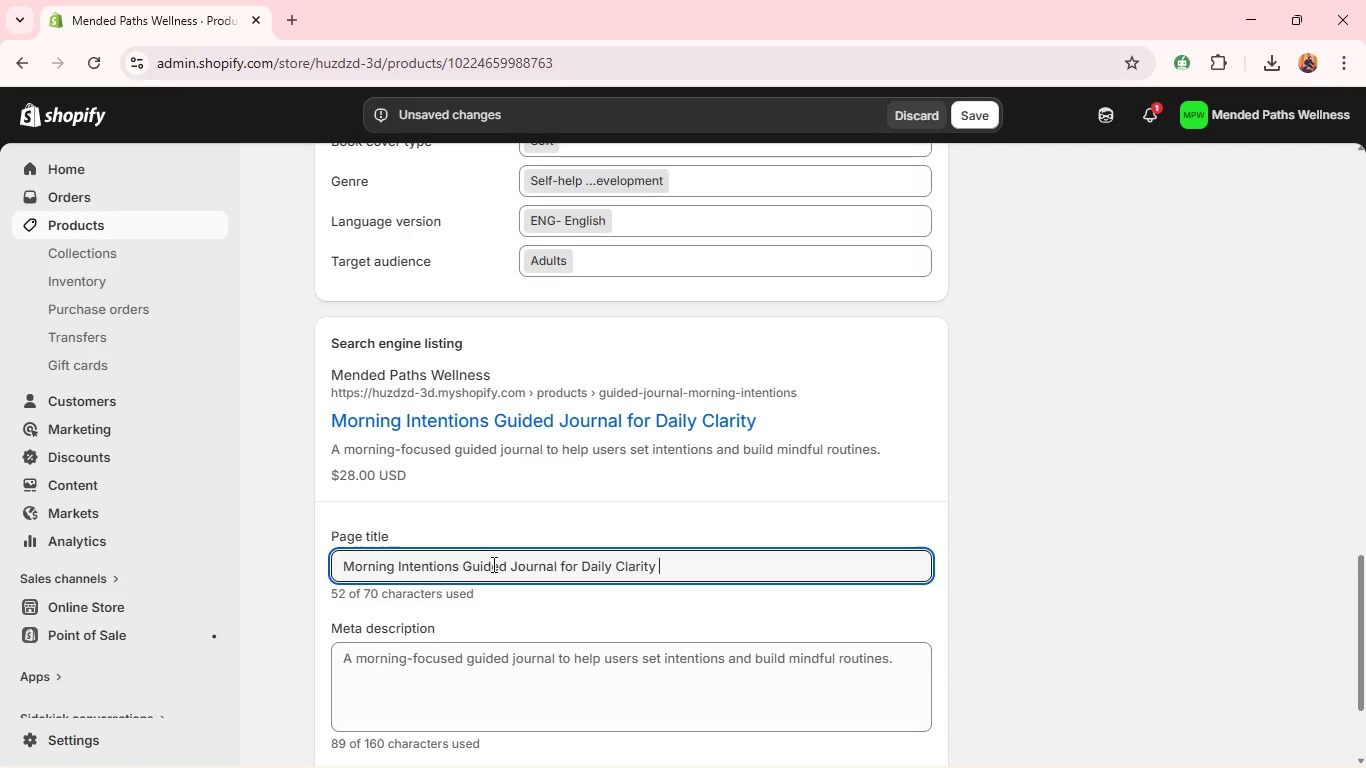 
key(Control+A)
 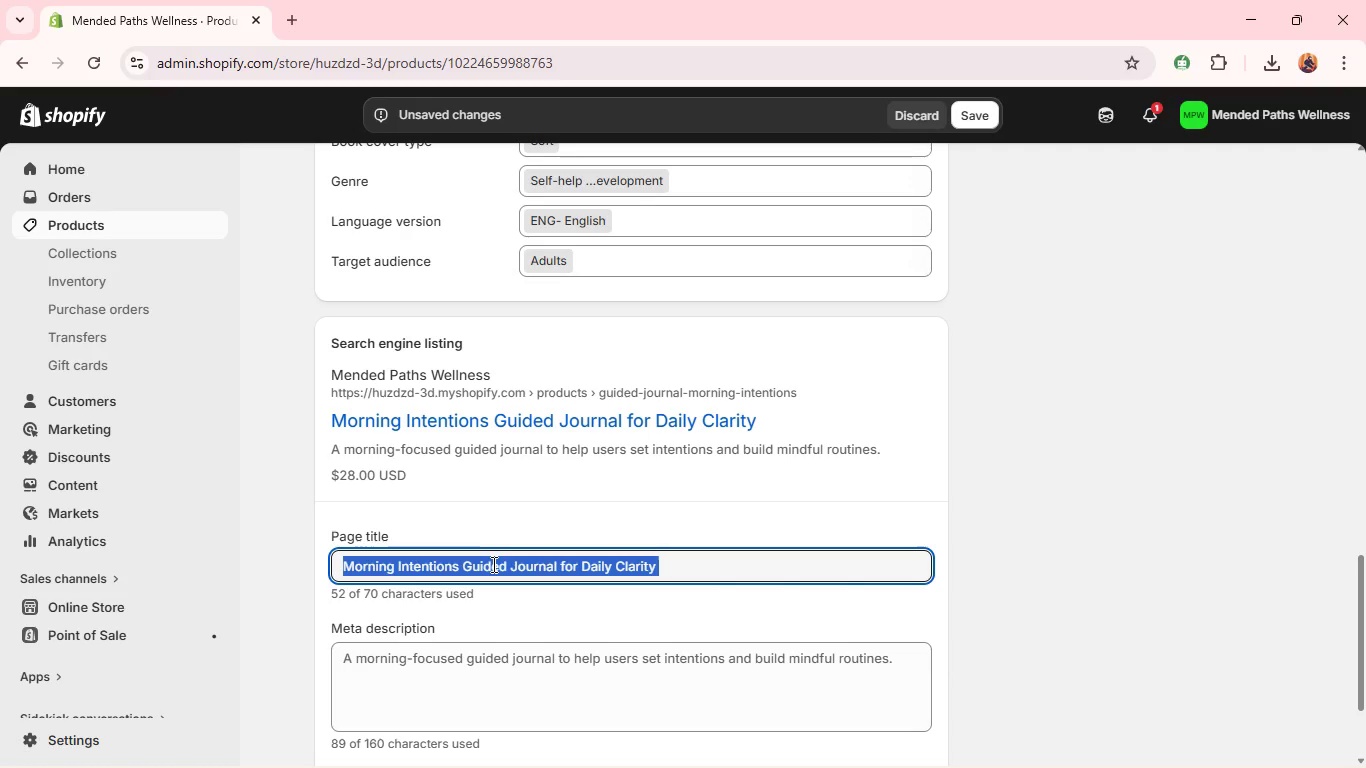 
key(Control+C)
 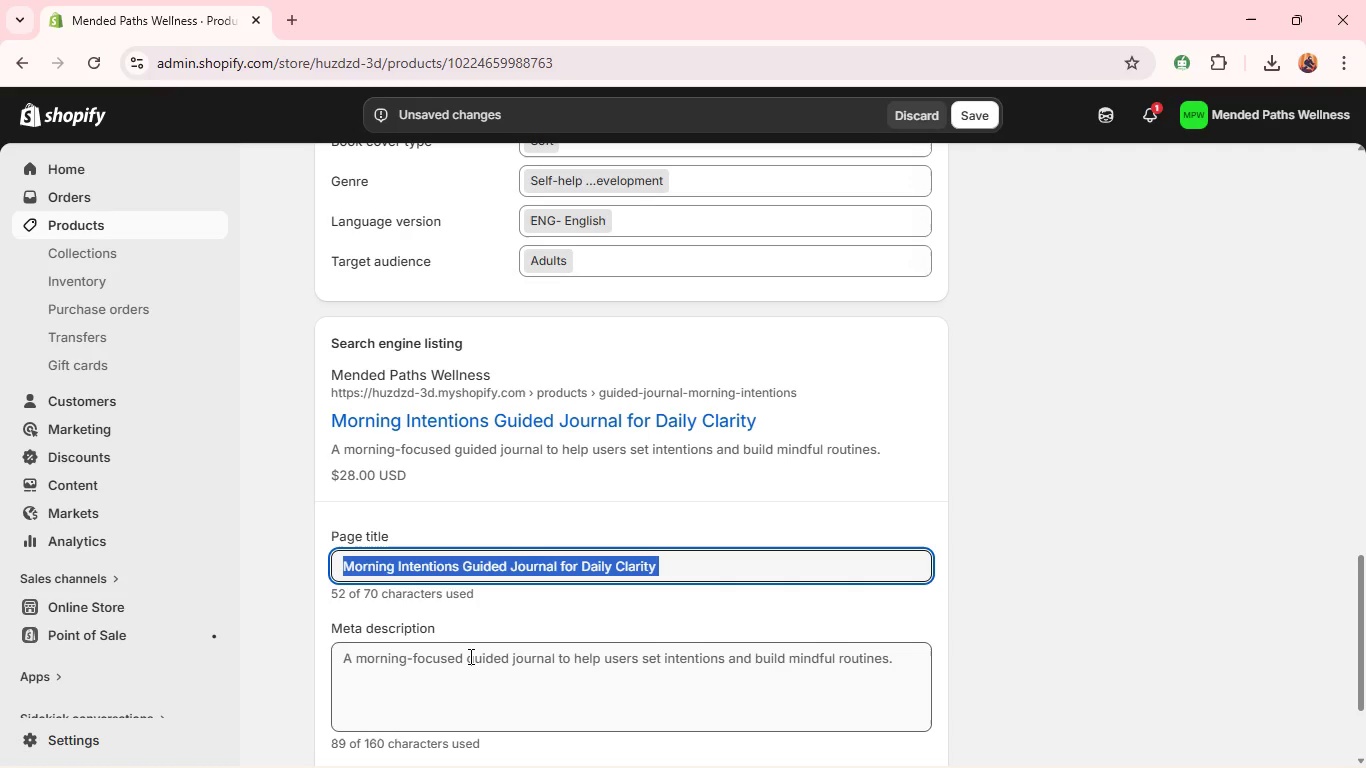 
left_click([469, 656])
 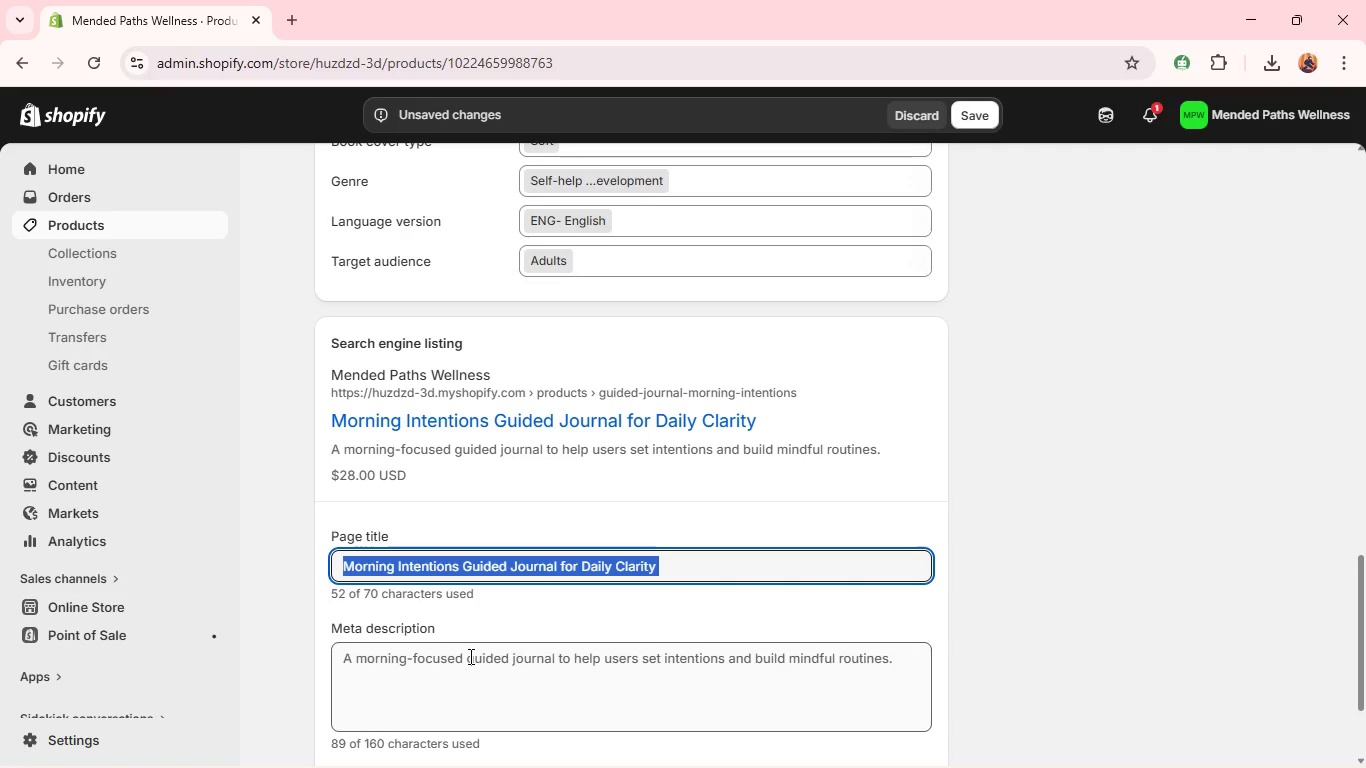 
key(Control+A)
 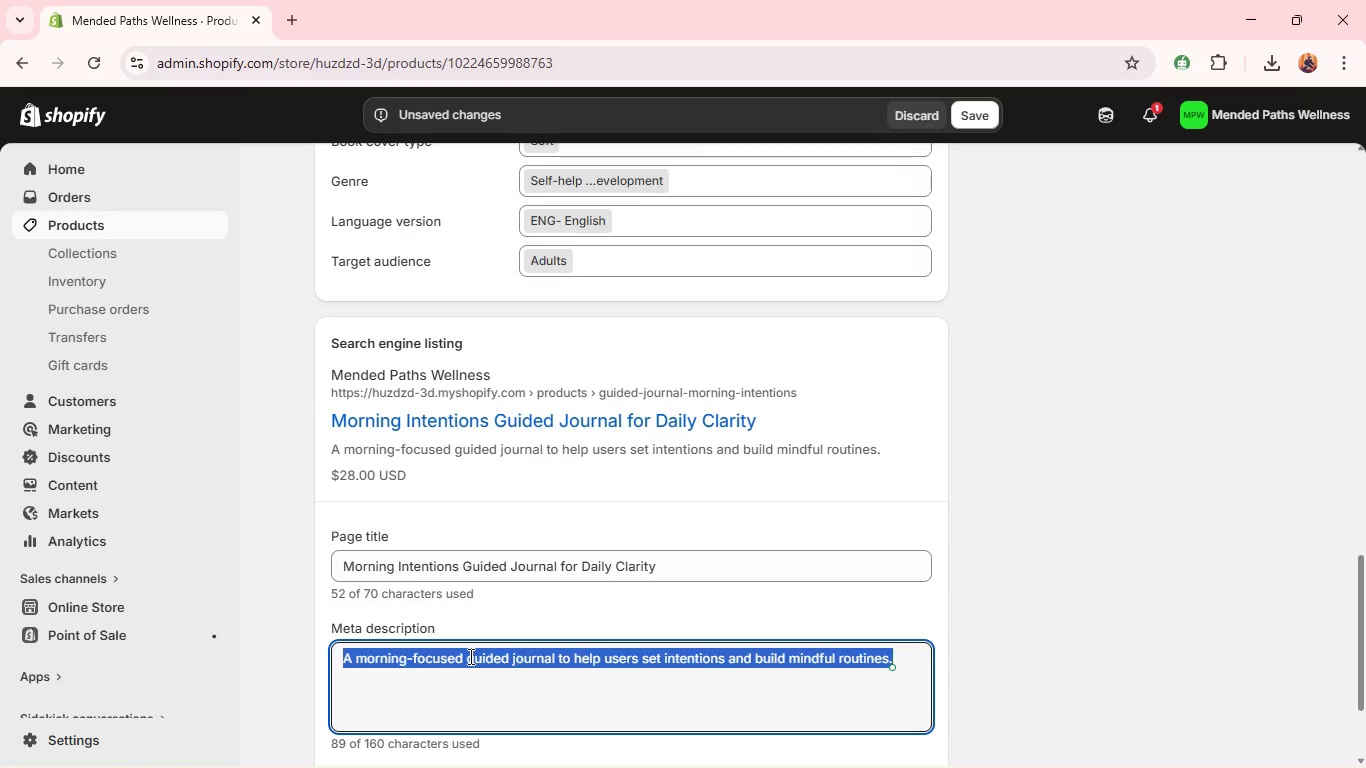 
key(Control+V)
 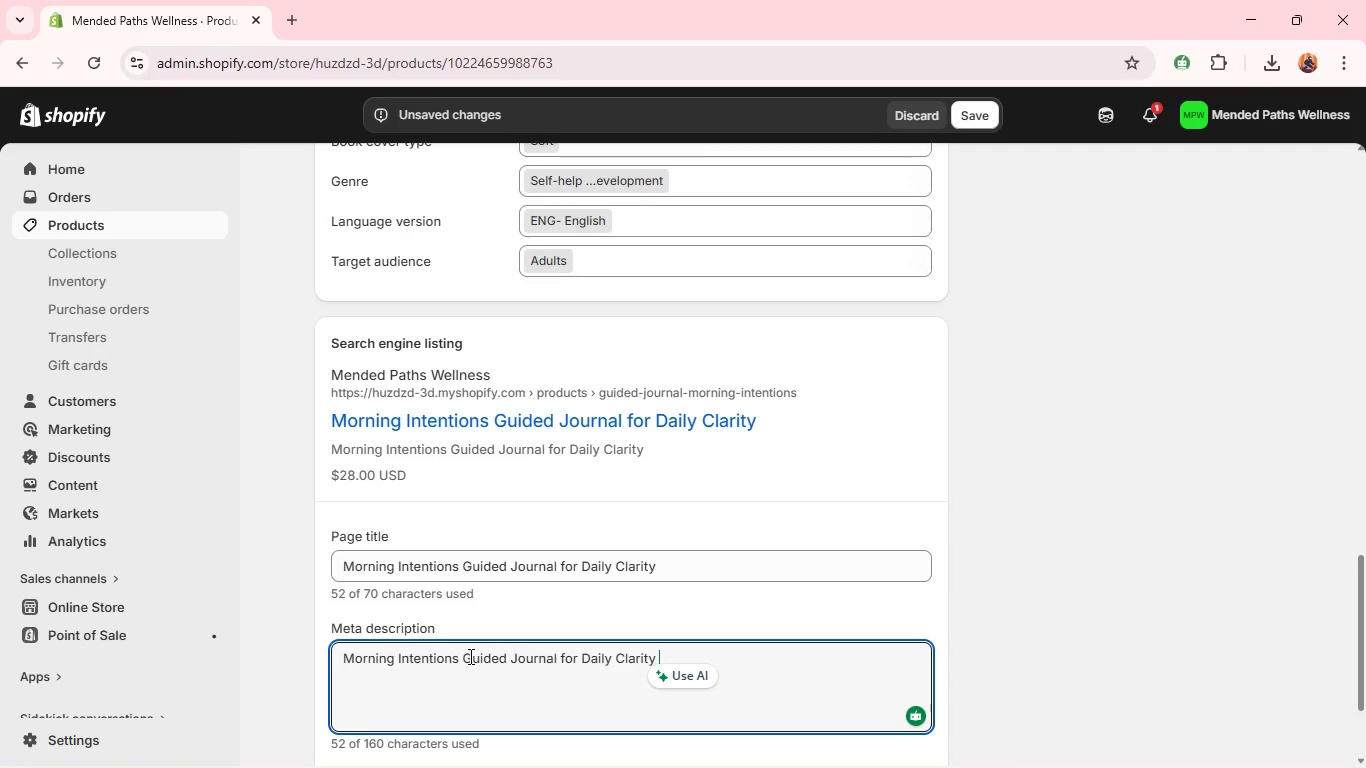 
wait(15.02)
 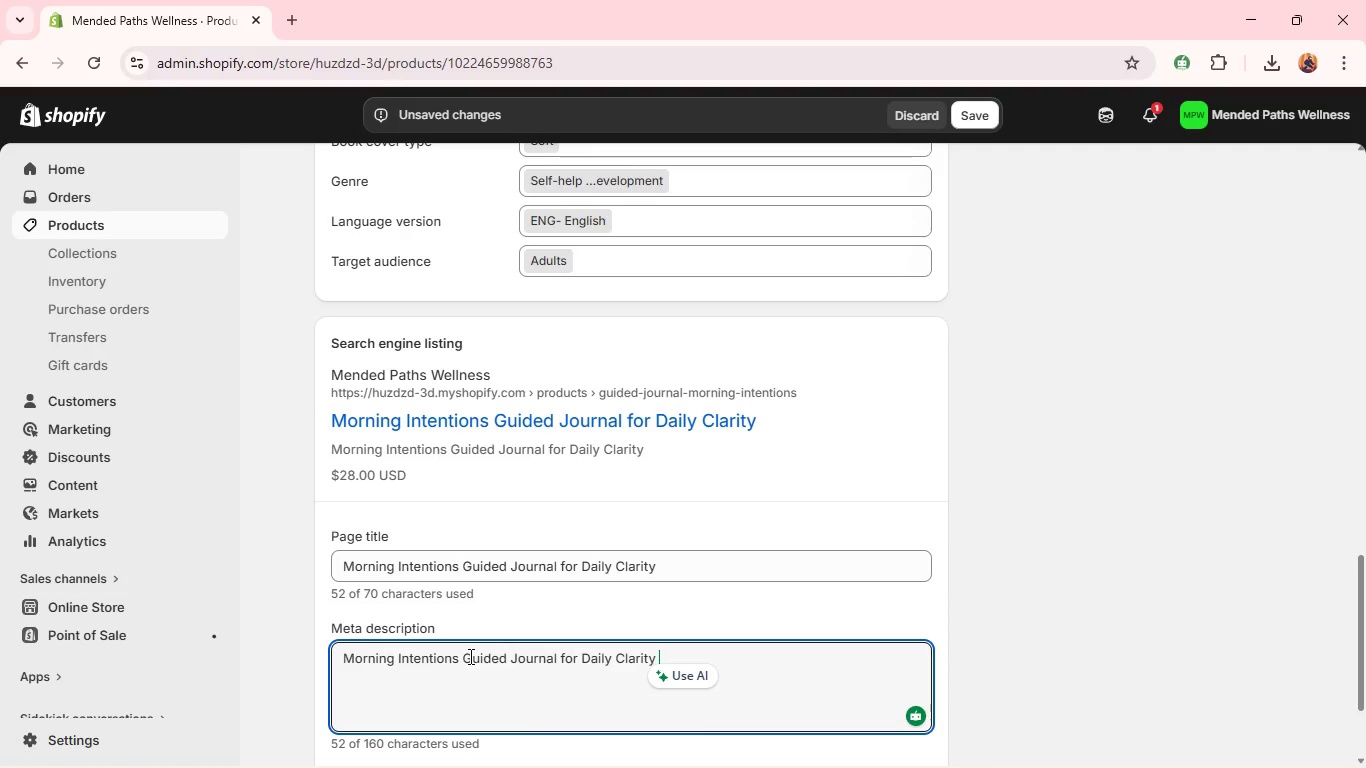 
key(Control+A)
 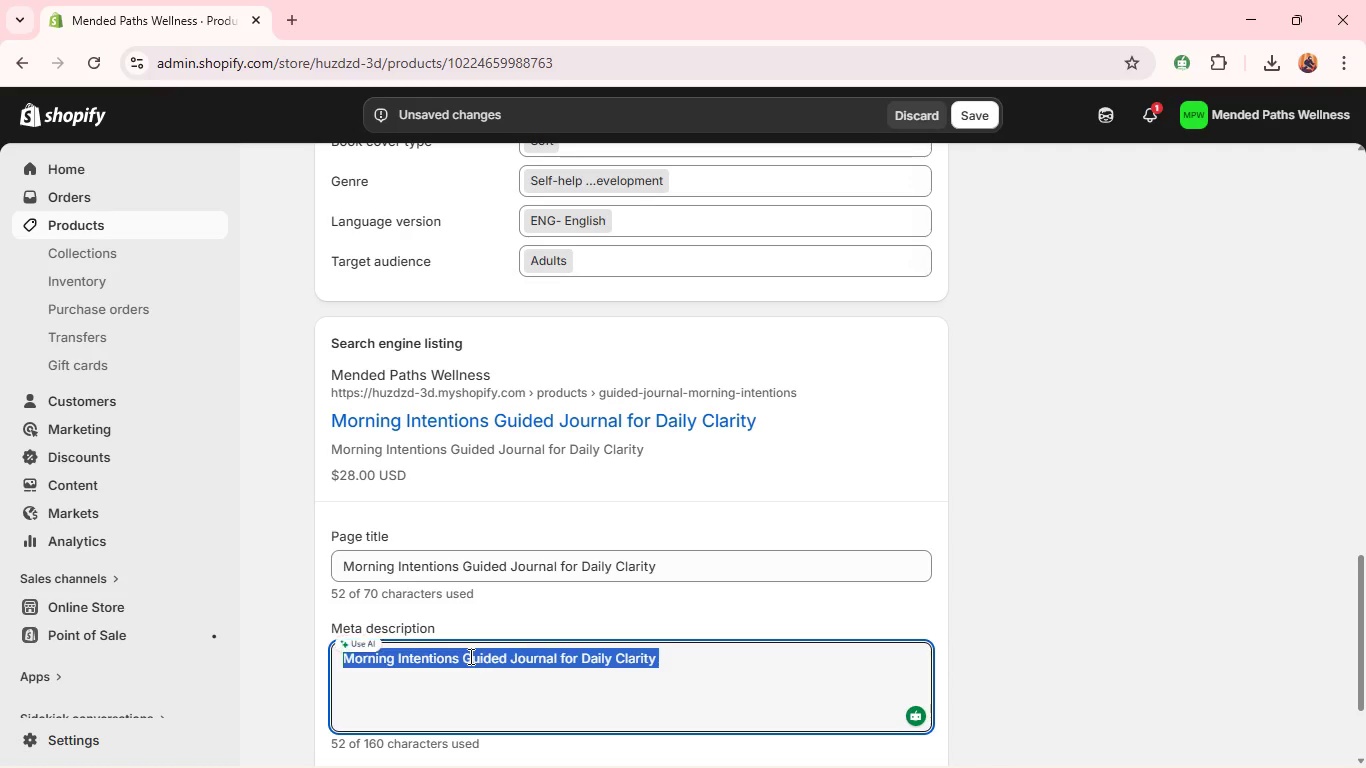 
type(Atart your day with clarity using this guided journal for morning intention setting.)
 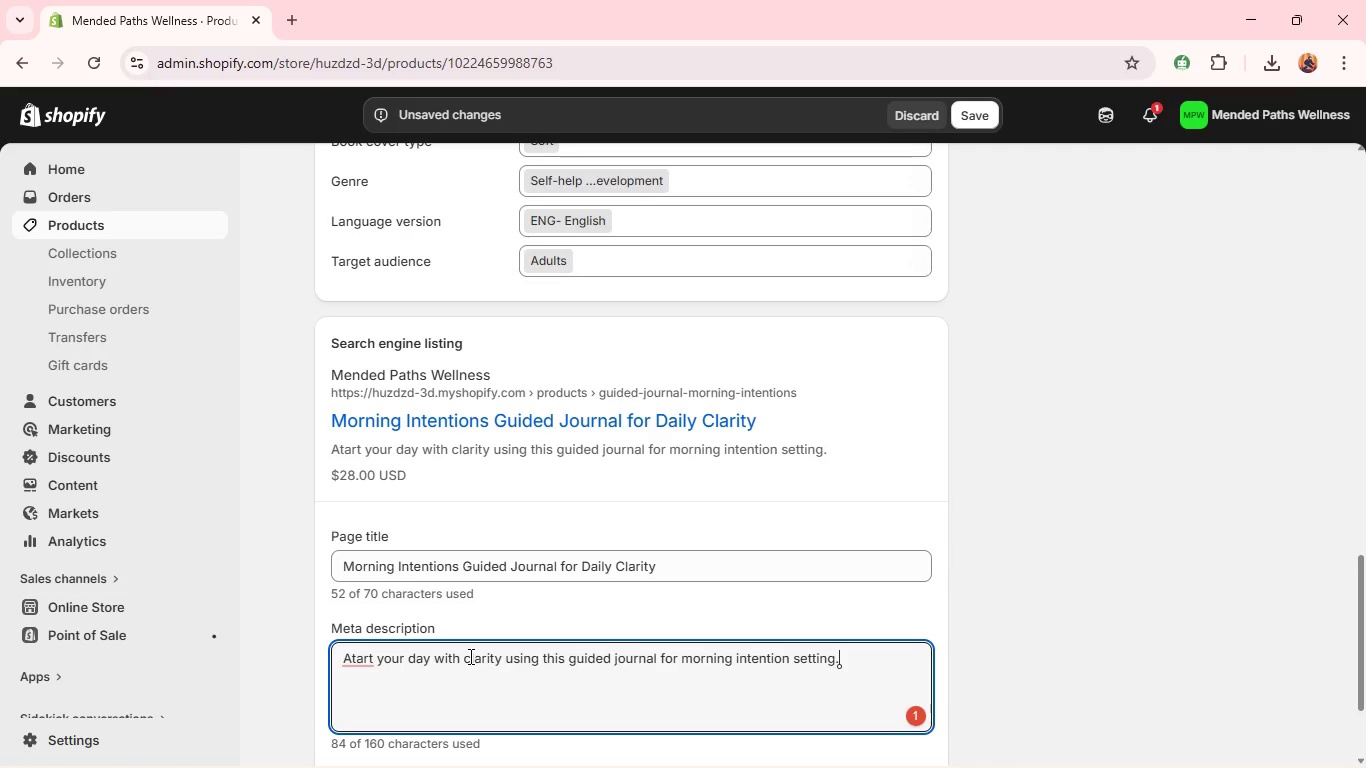 
wait(10.28)
 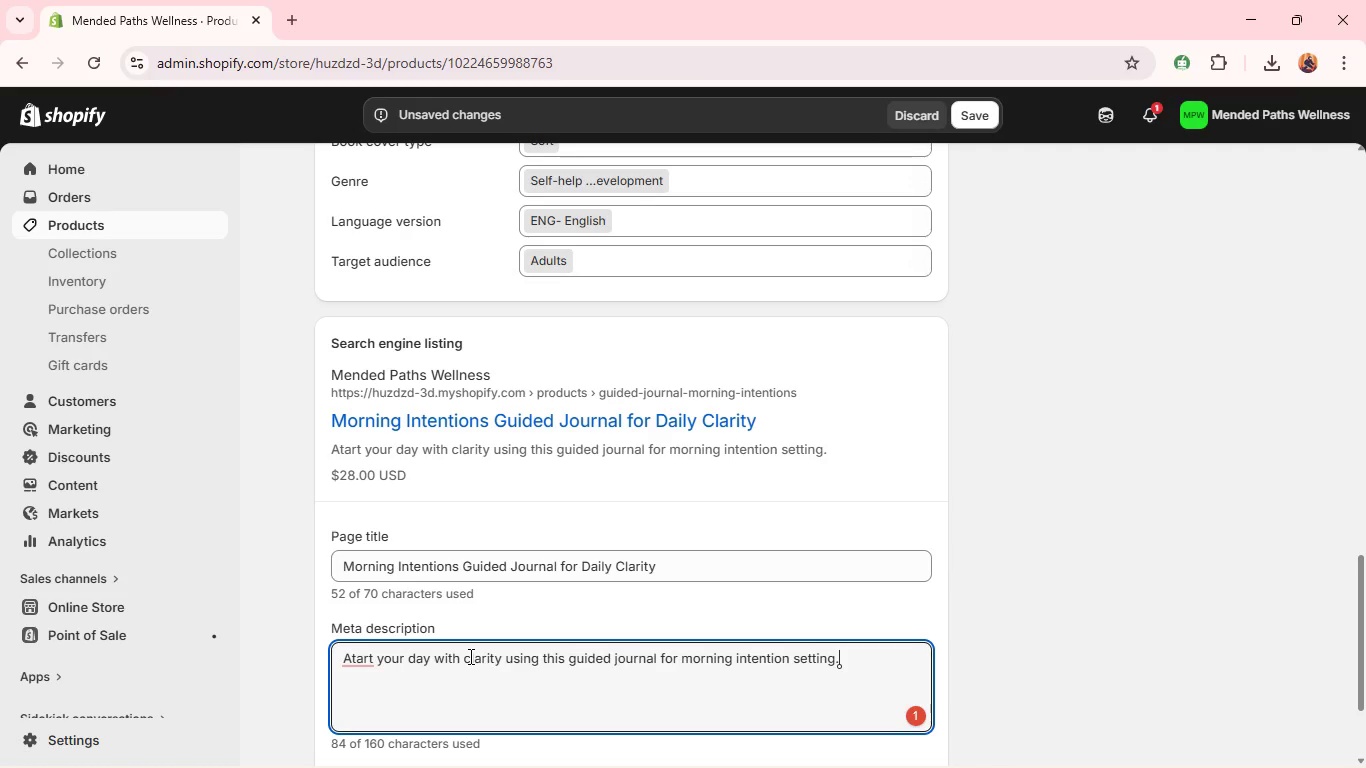 
mouse_move([348, 637])
 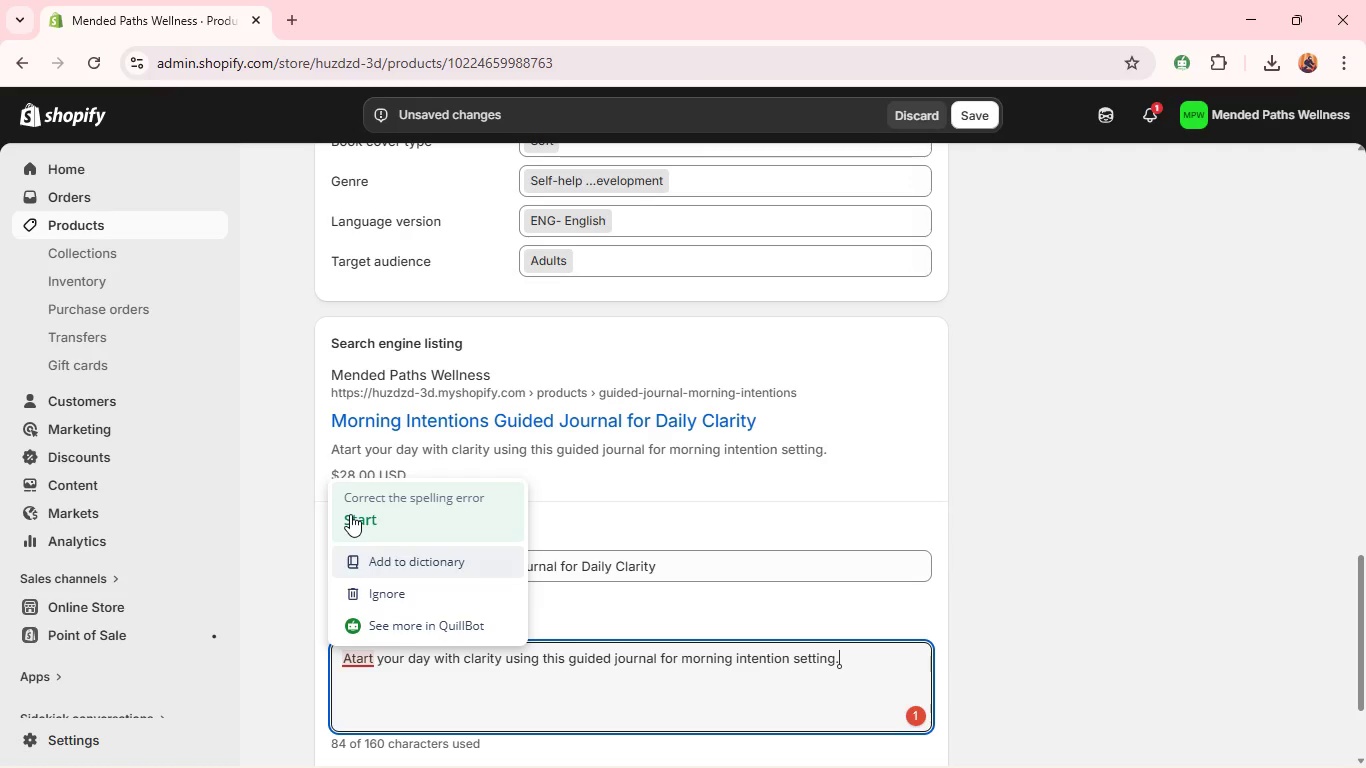 
left_click([350, 514])
 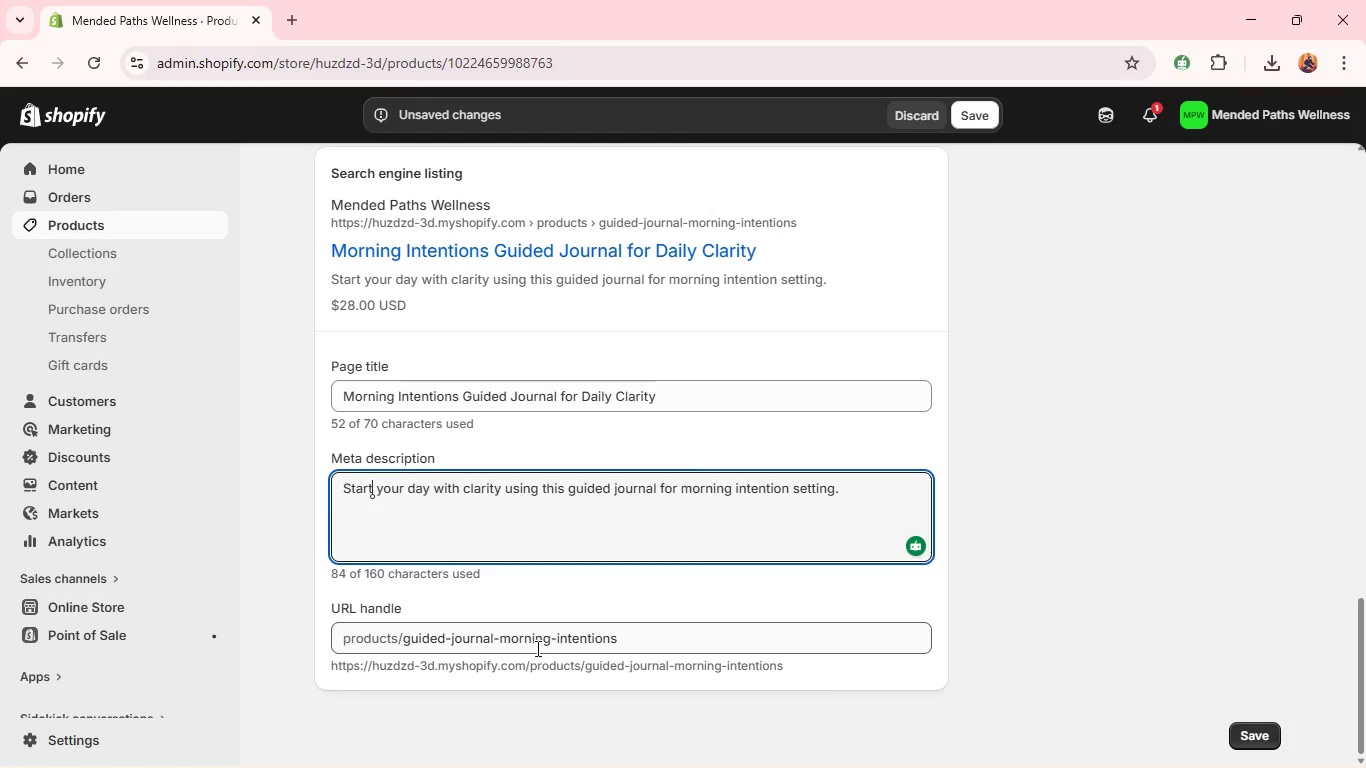 
wait(14.83)
 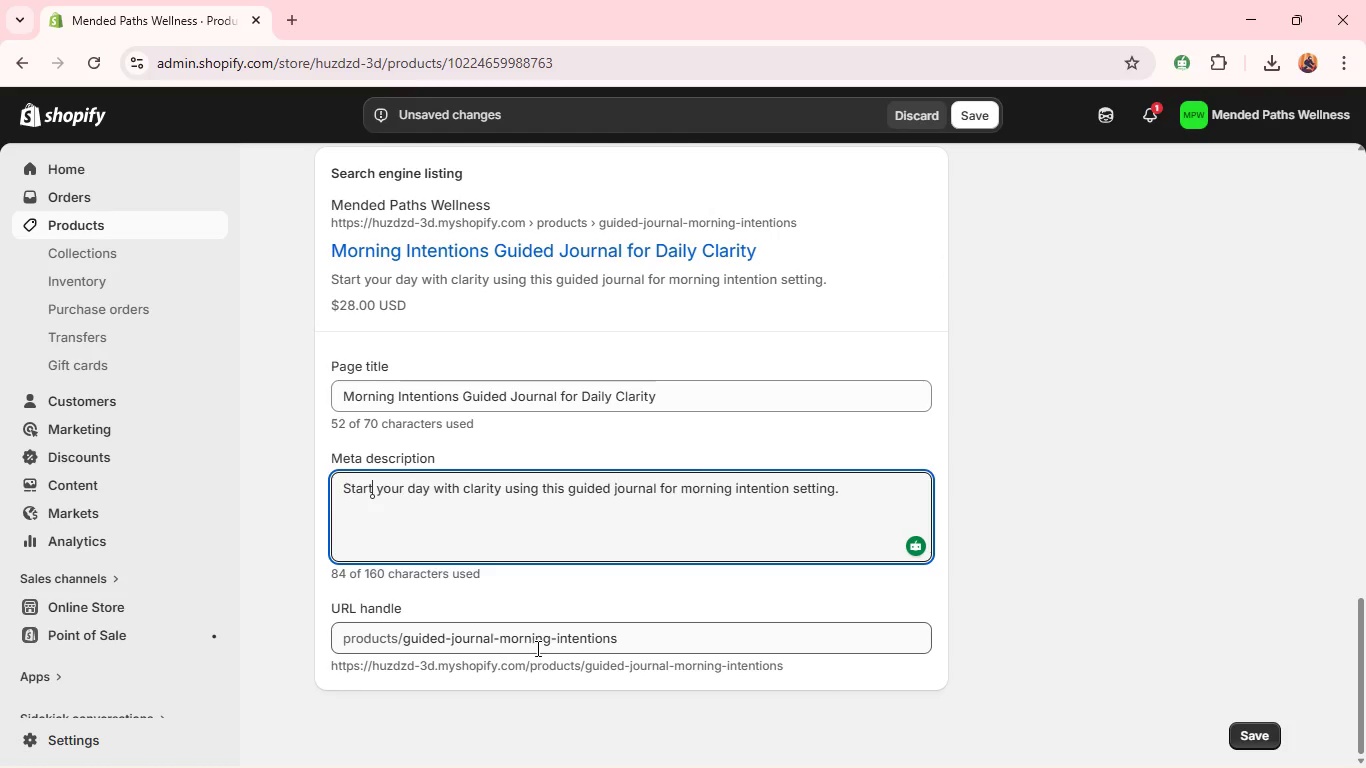 
left_click([973, 113])
 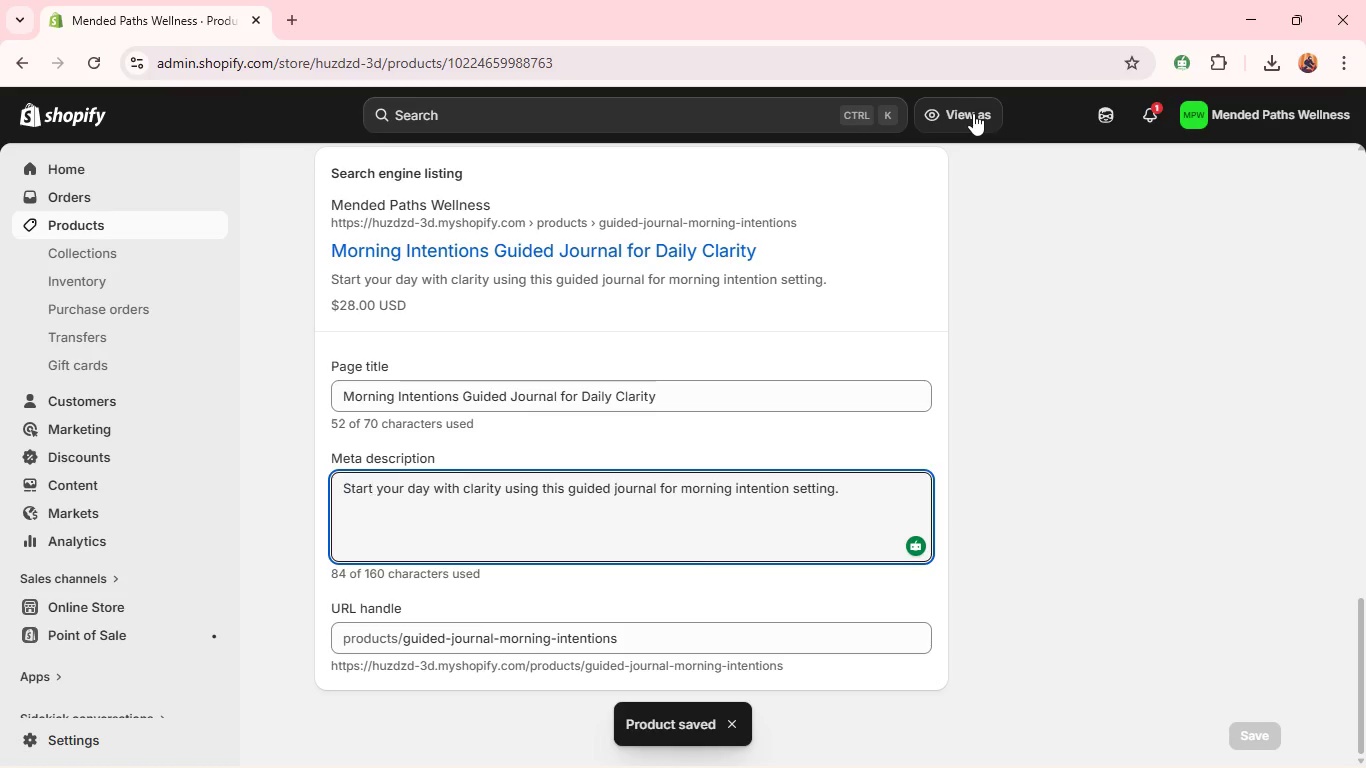 
wait(14.0)
 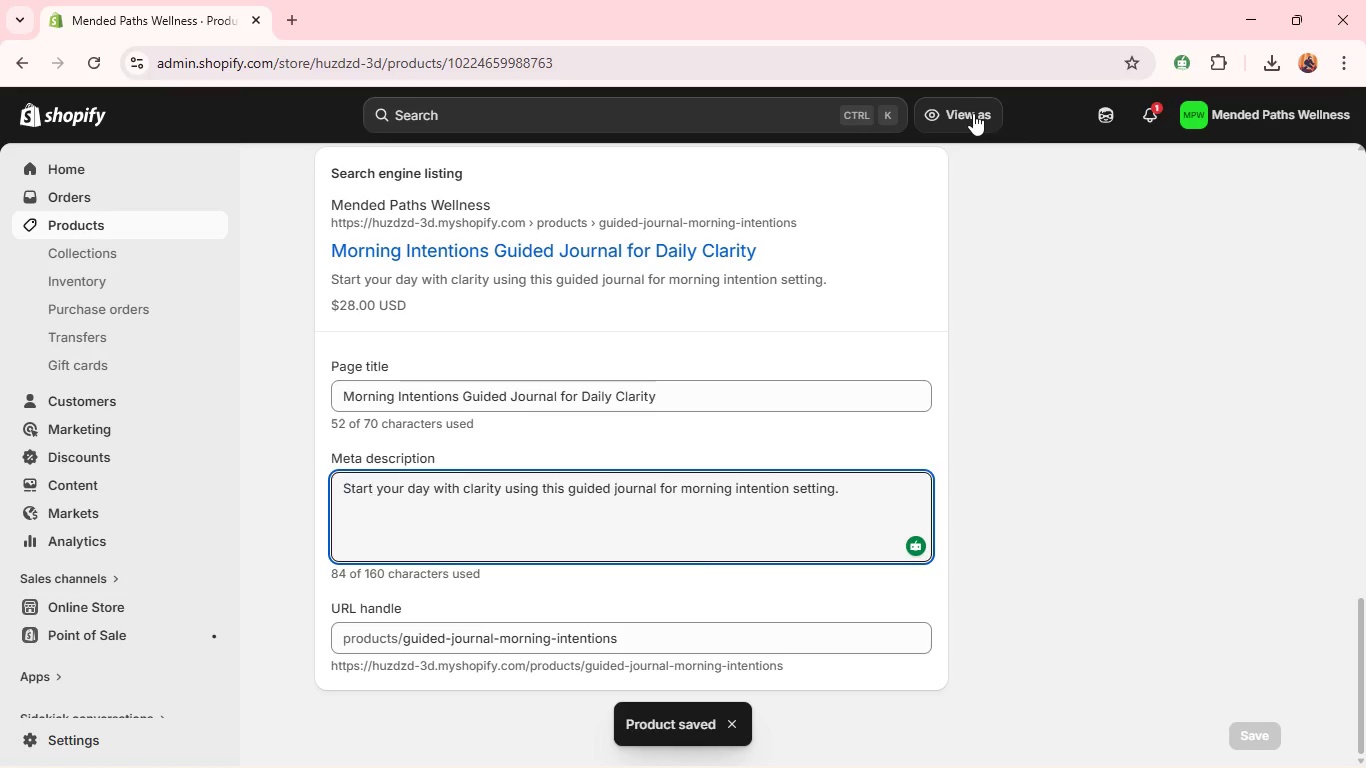 
left_click([512, 680])
 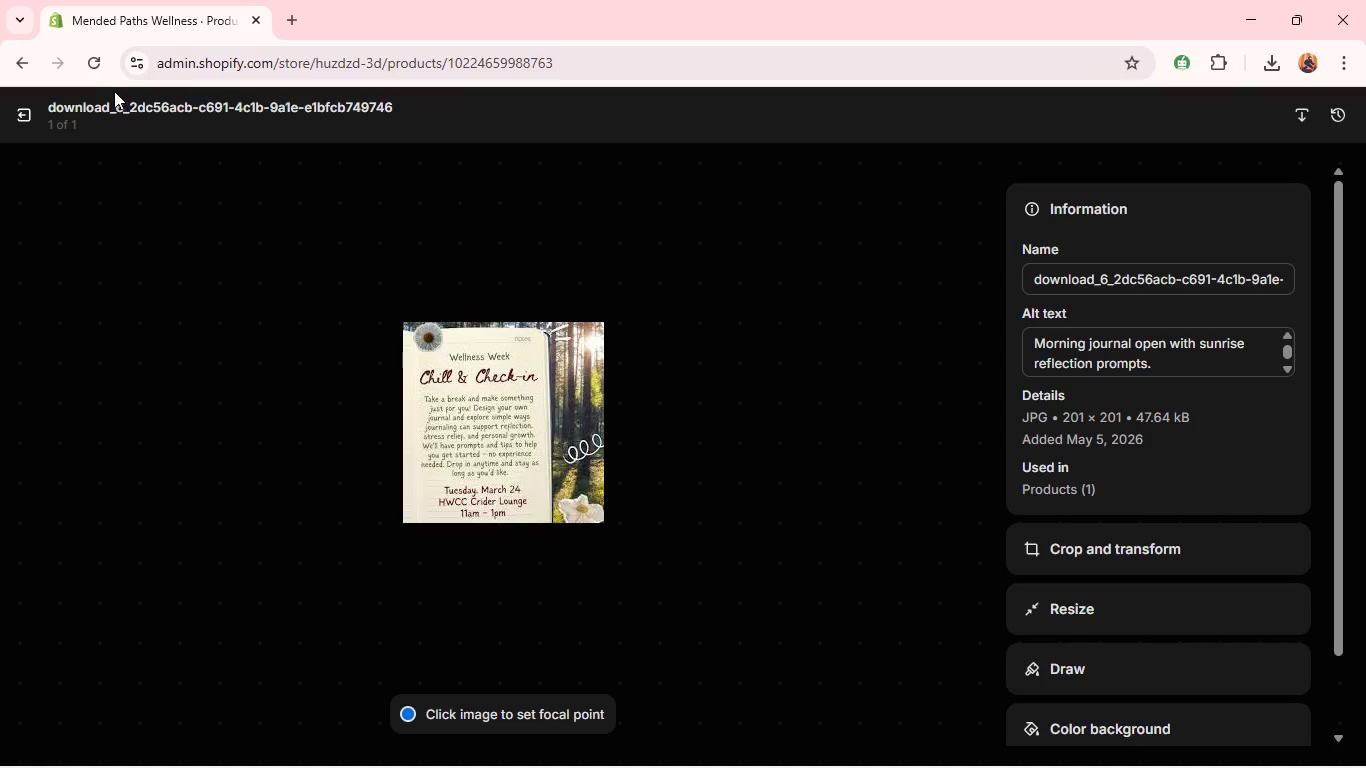 
left_click([34, 108])
 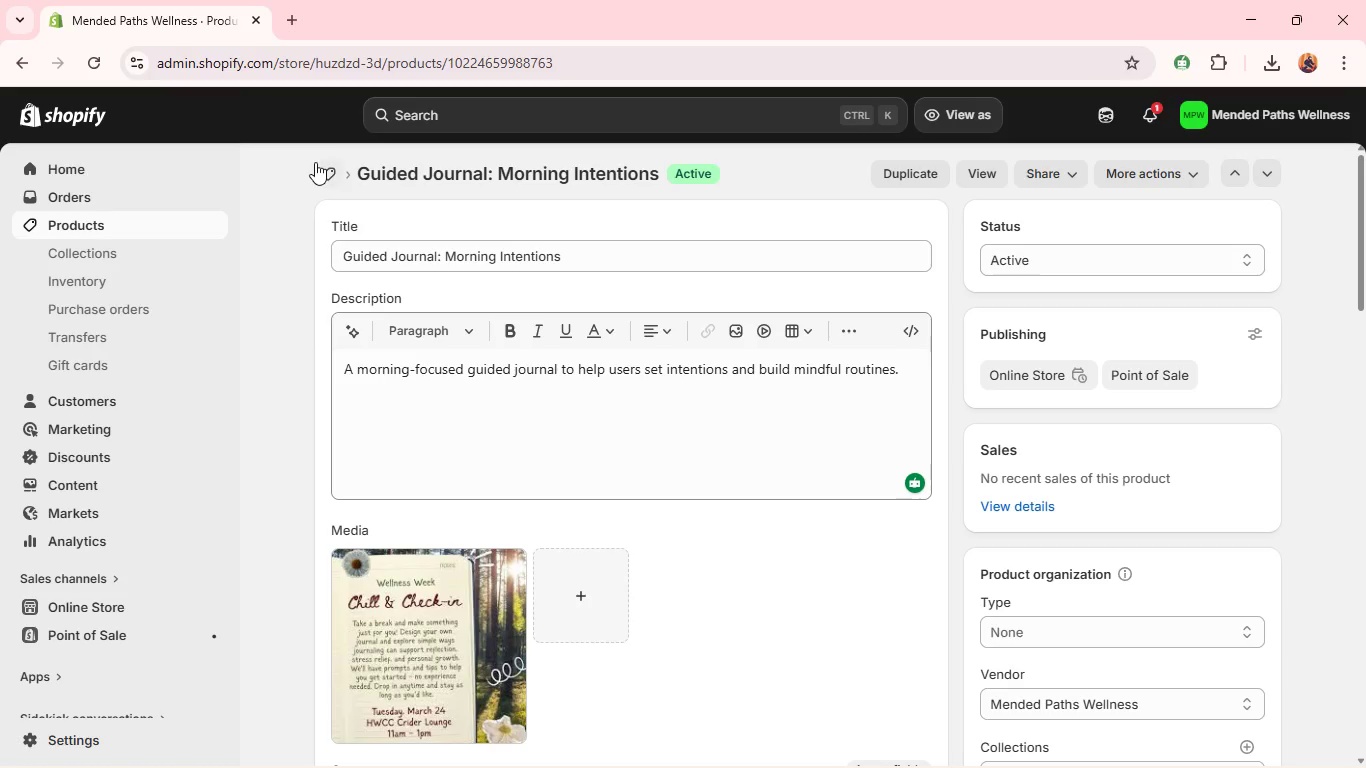 
left_click([333, 173])
 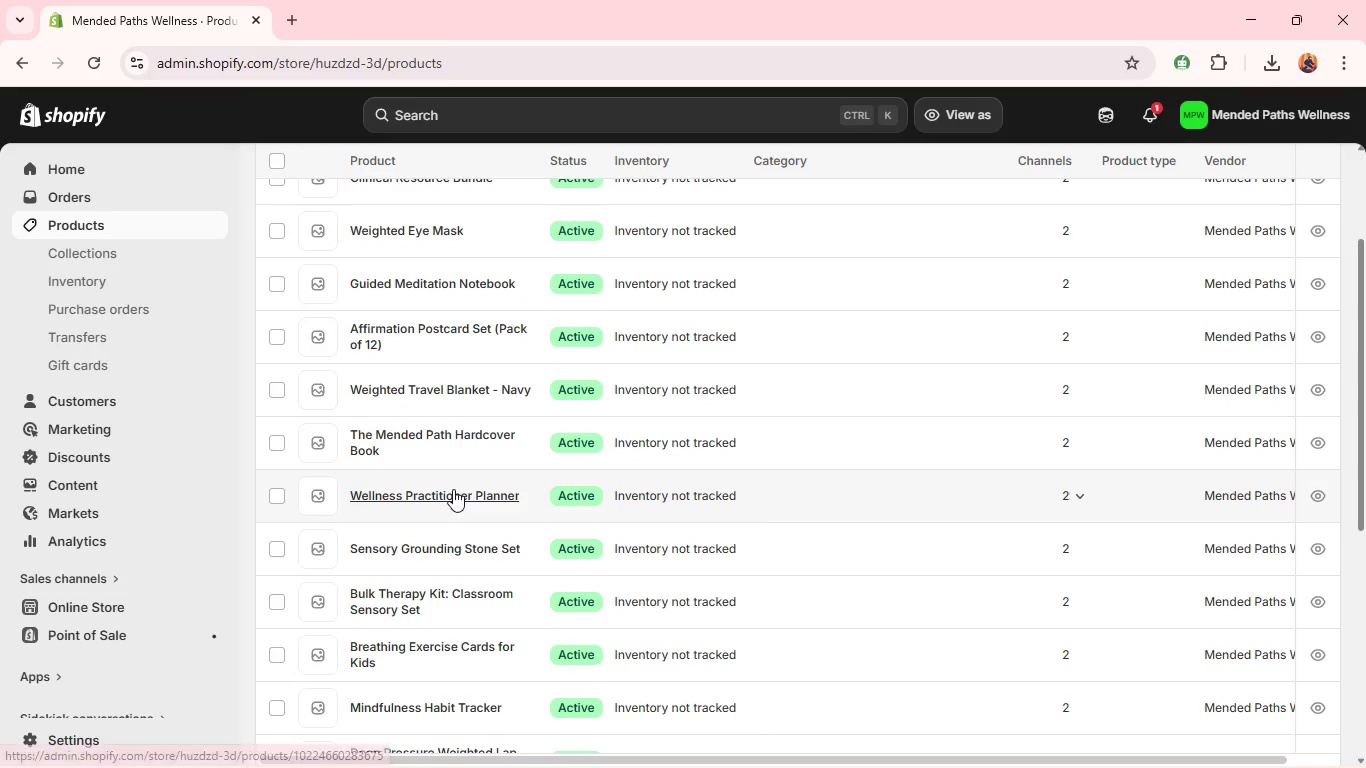 
wait(7.8)
 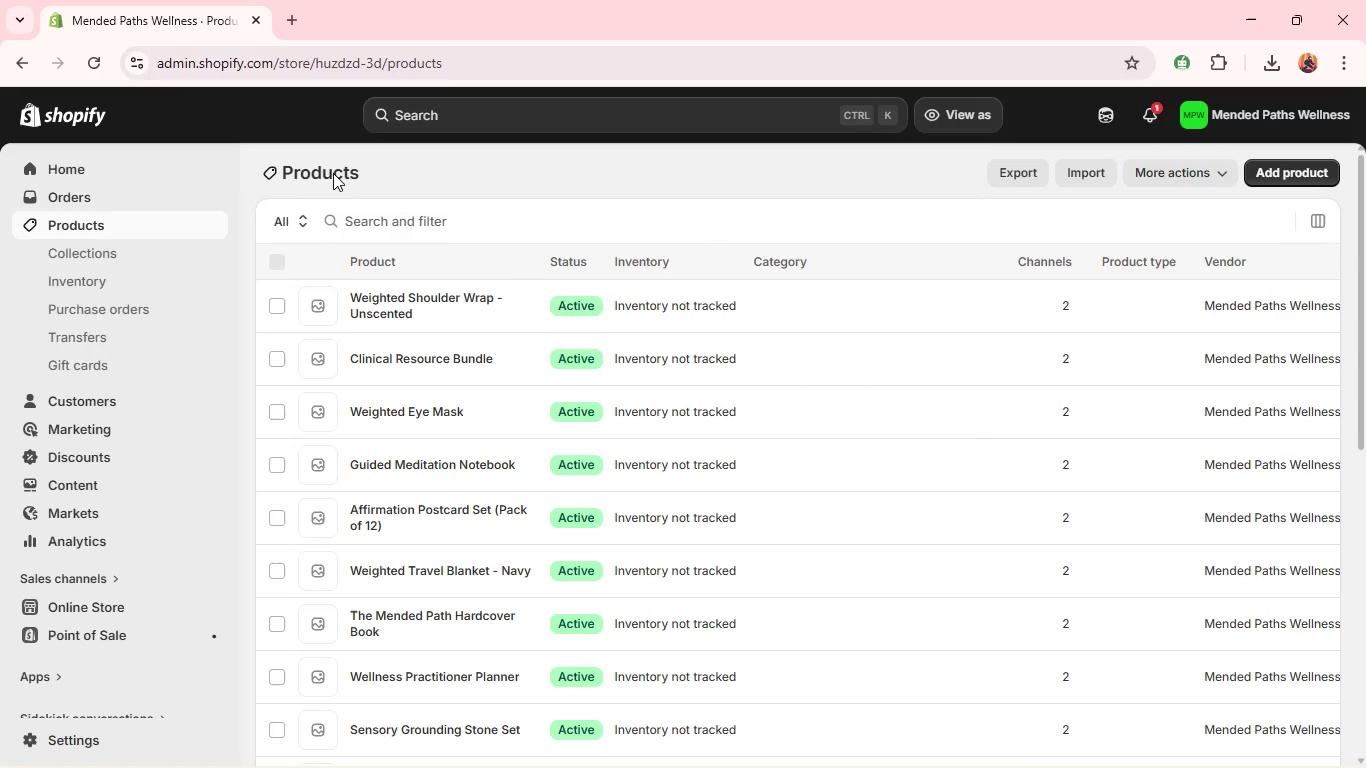 
left_click([385, 617])
 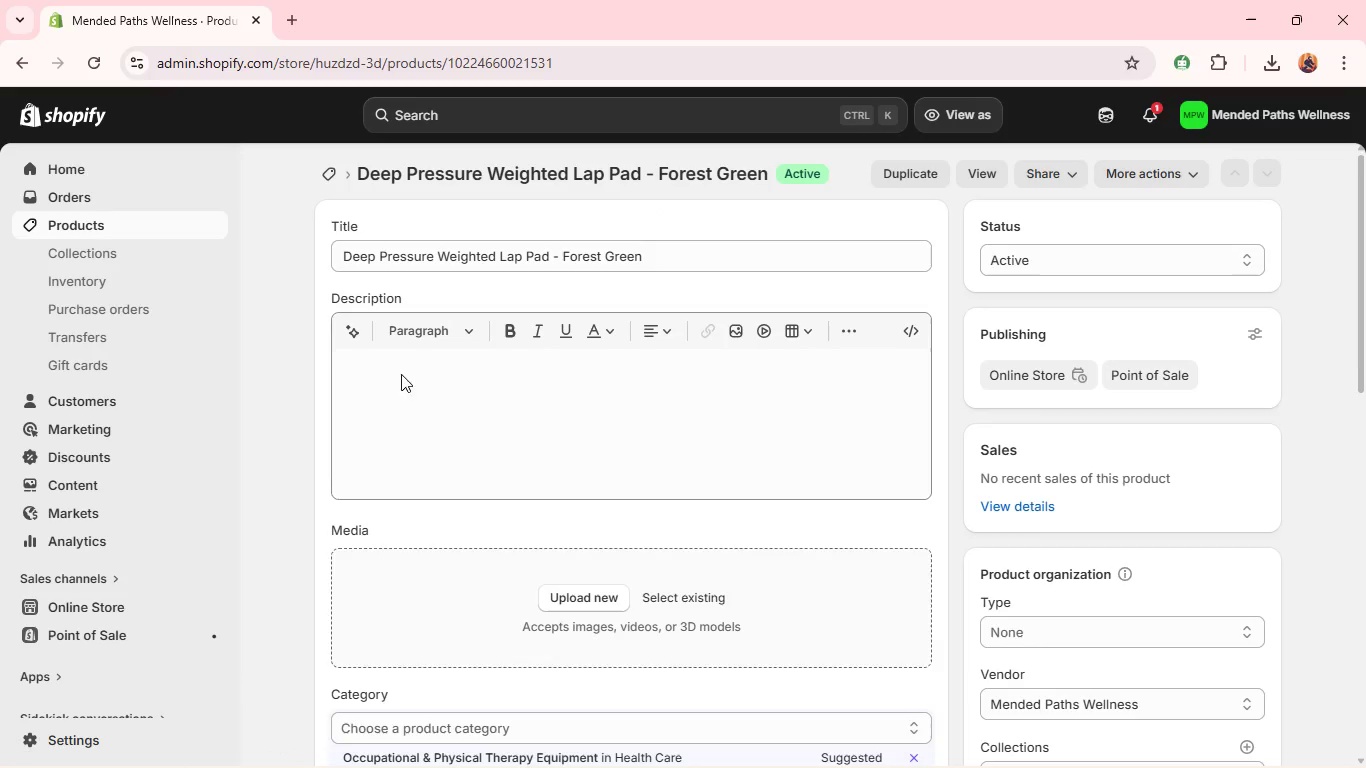 
wait(6.66)
 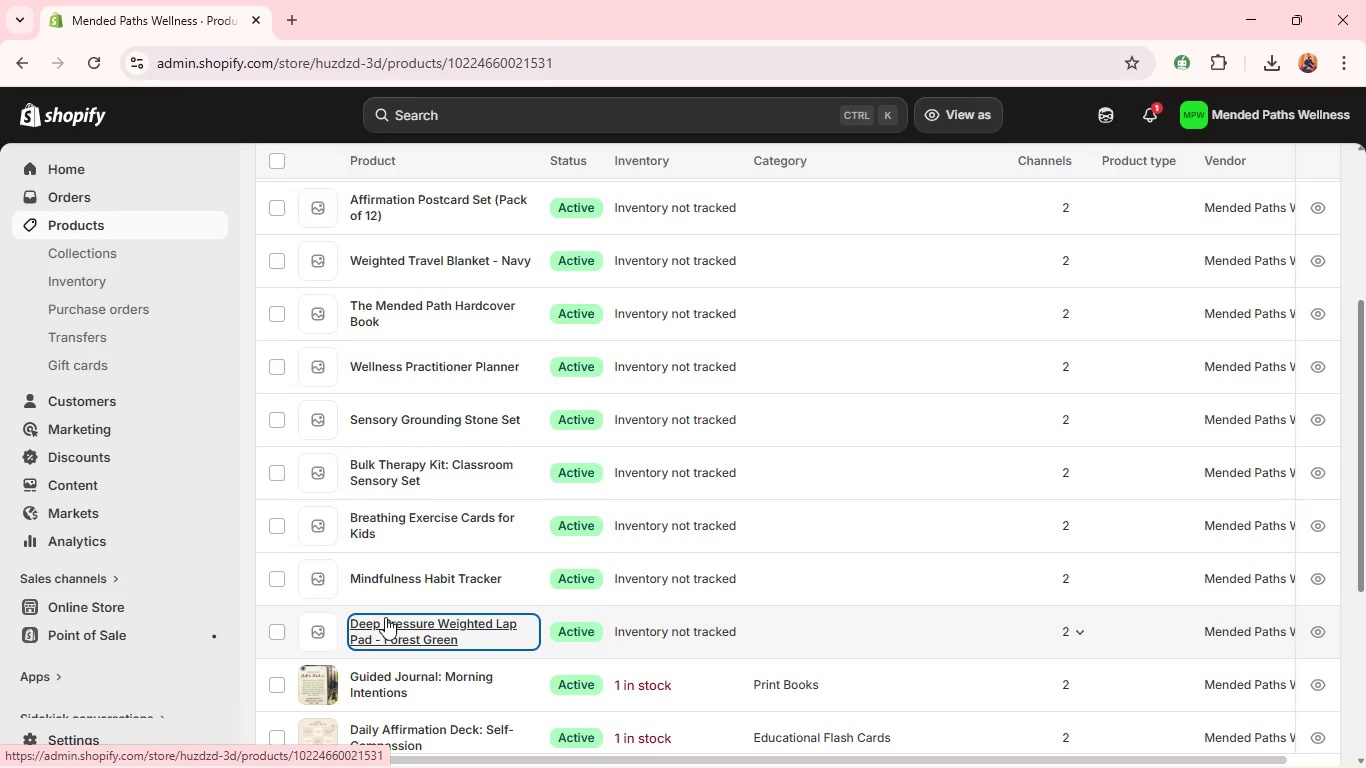 
double_click([475, 262])
 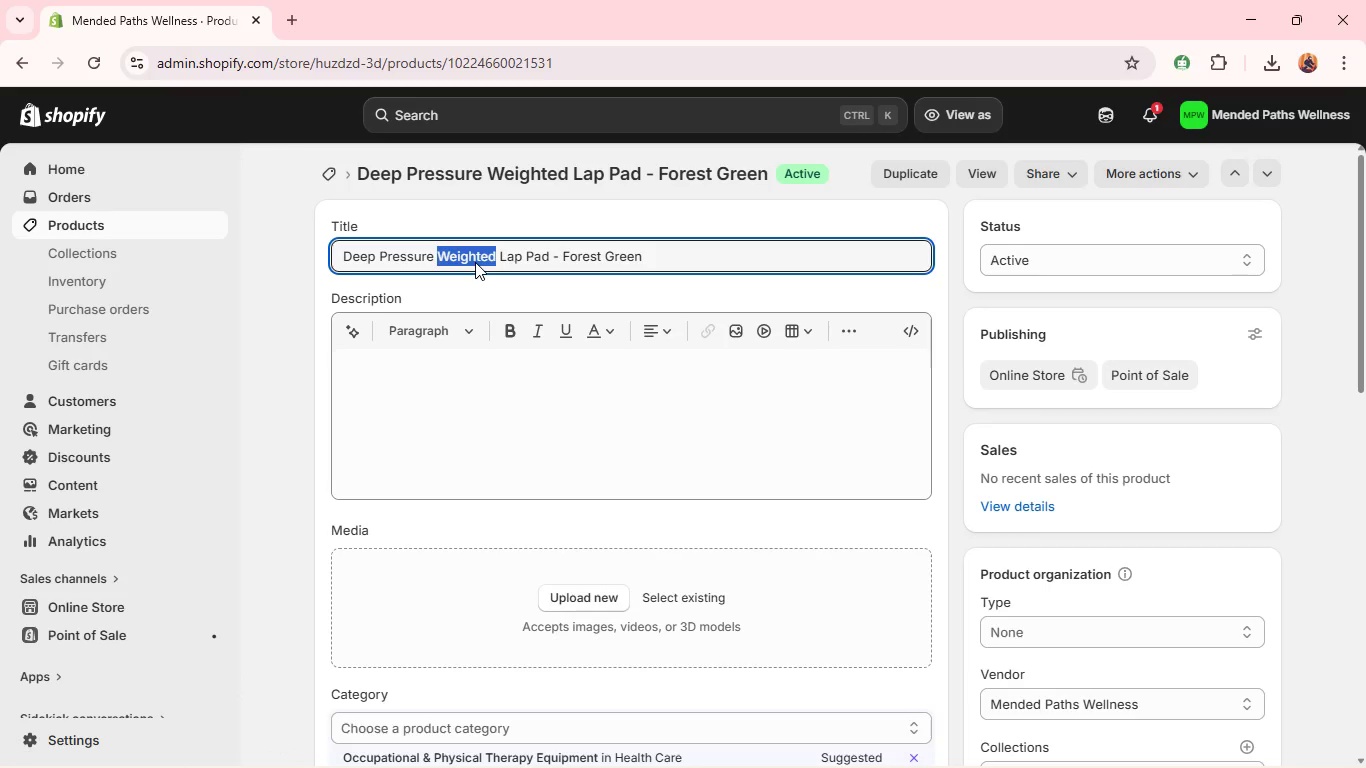 
key(Backspace)
 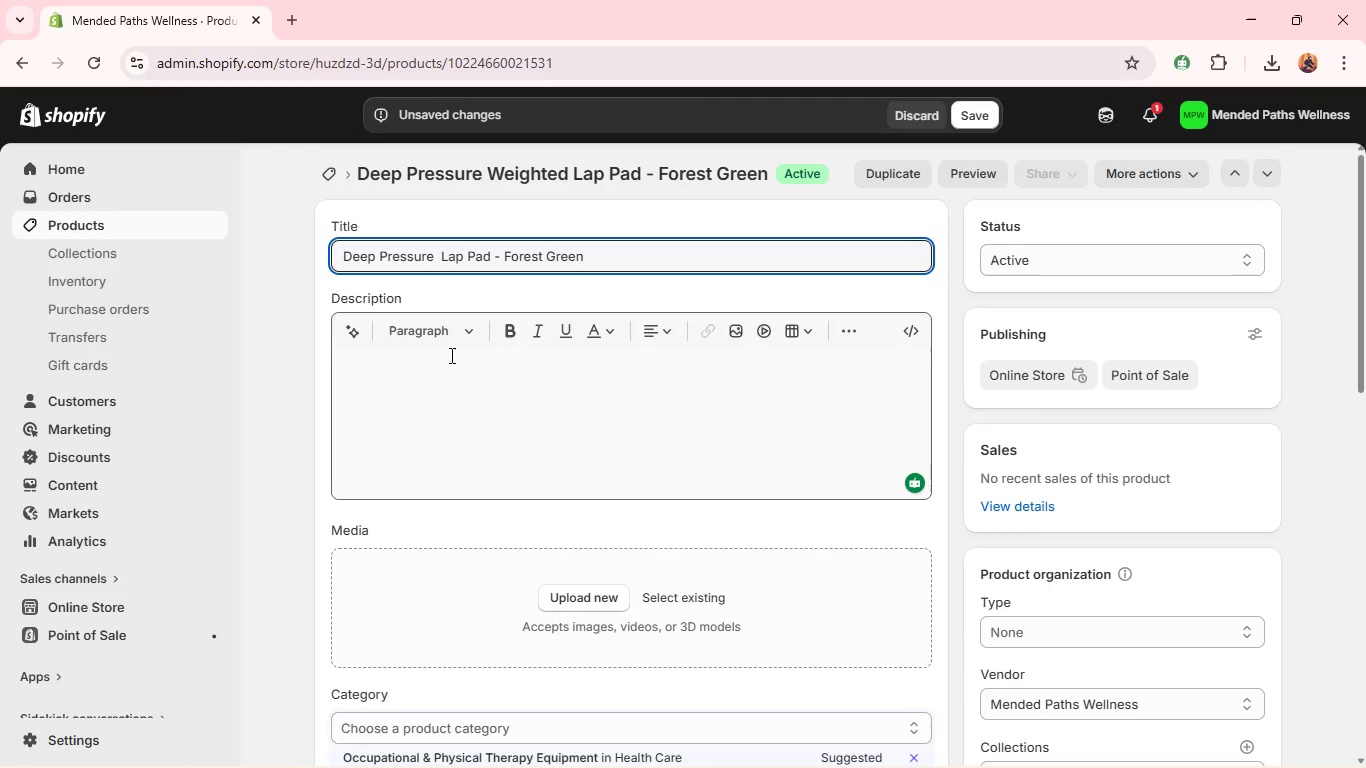 
key(Backspace)
 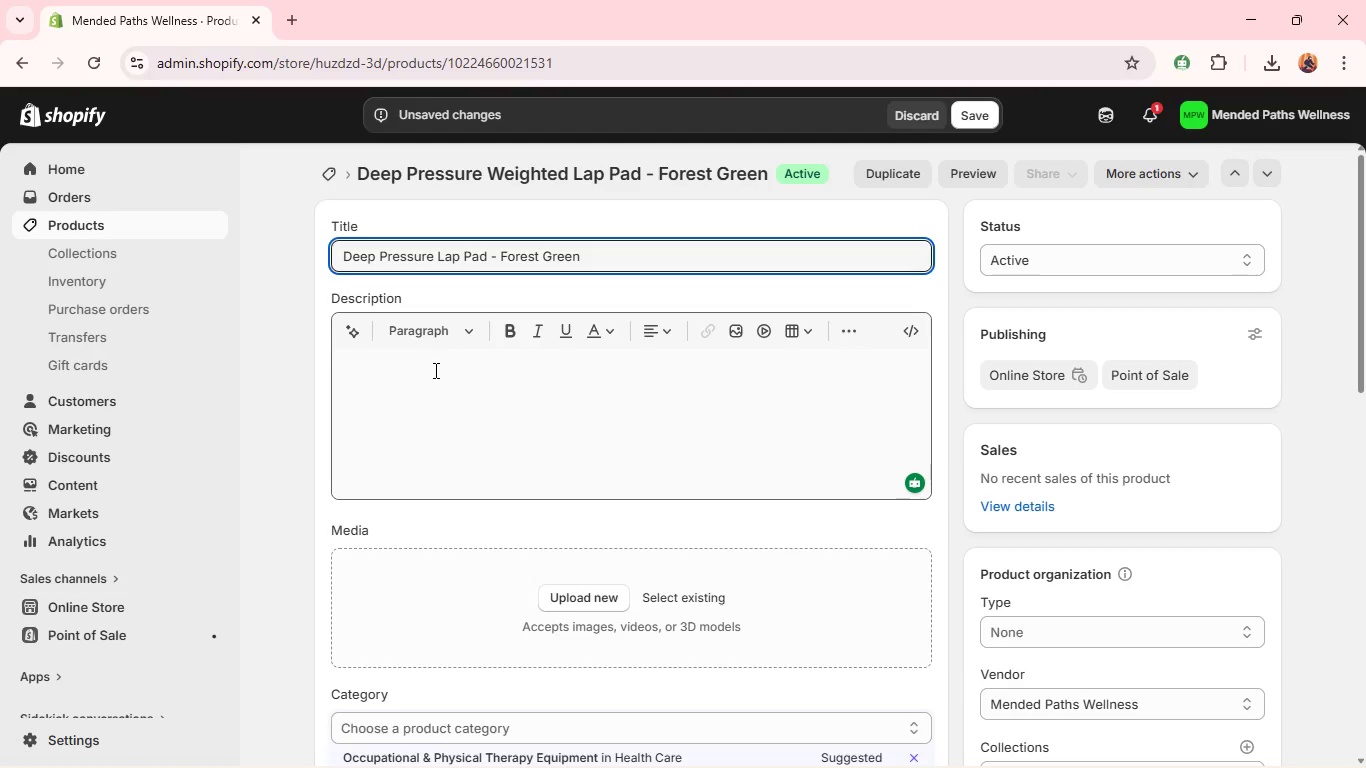 
left_click([434, 370])
 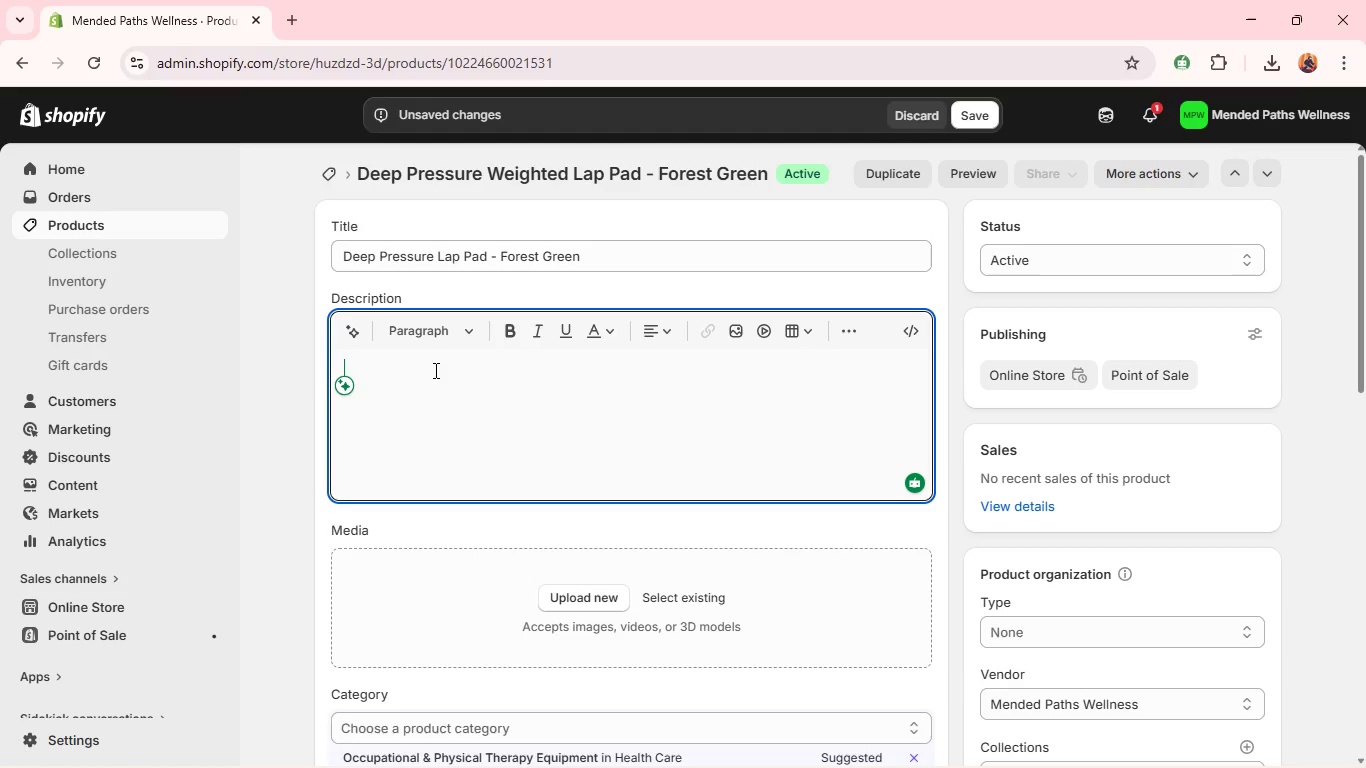 
type(Wit)
key(Backspace)
key(Backspace)
type(eighted lap pad designed for calming pressure therapy and emotional grounding.)
 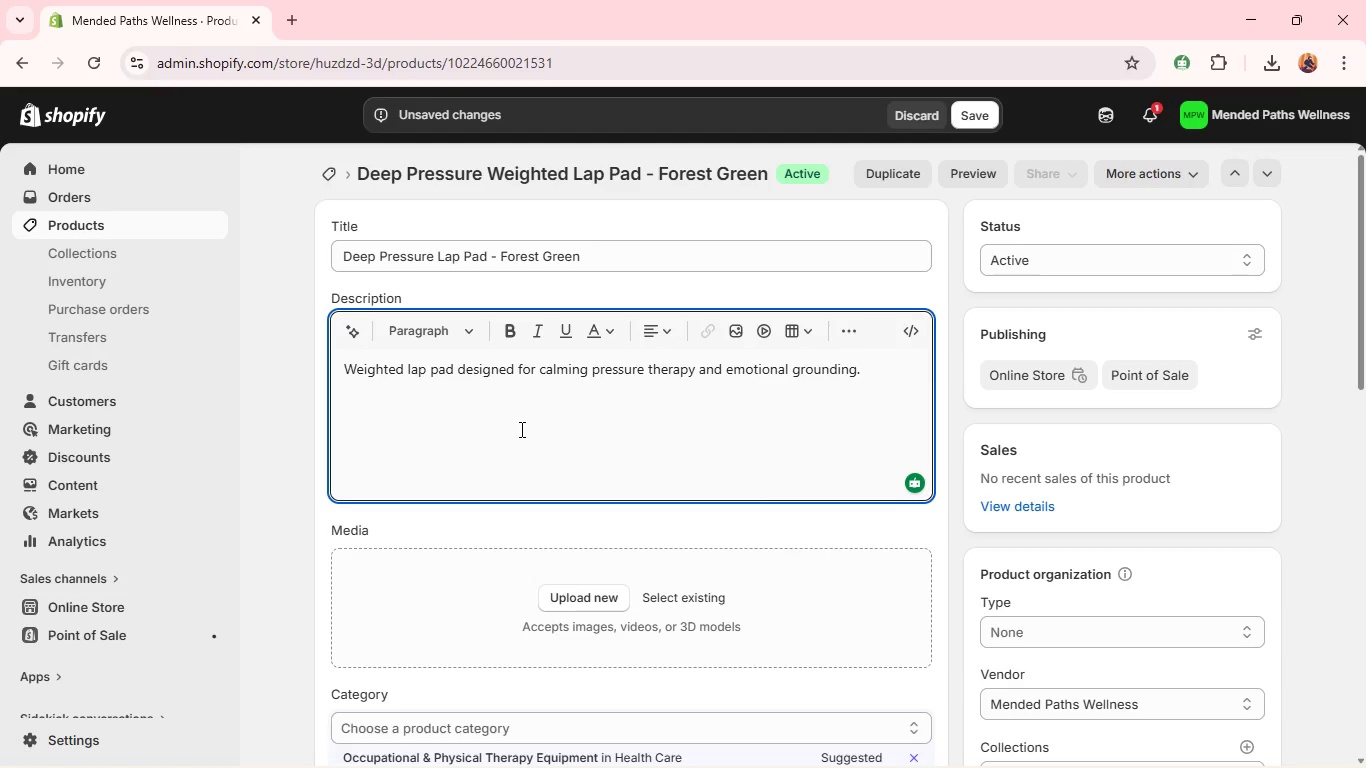 
wait(10.3)
 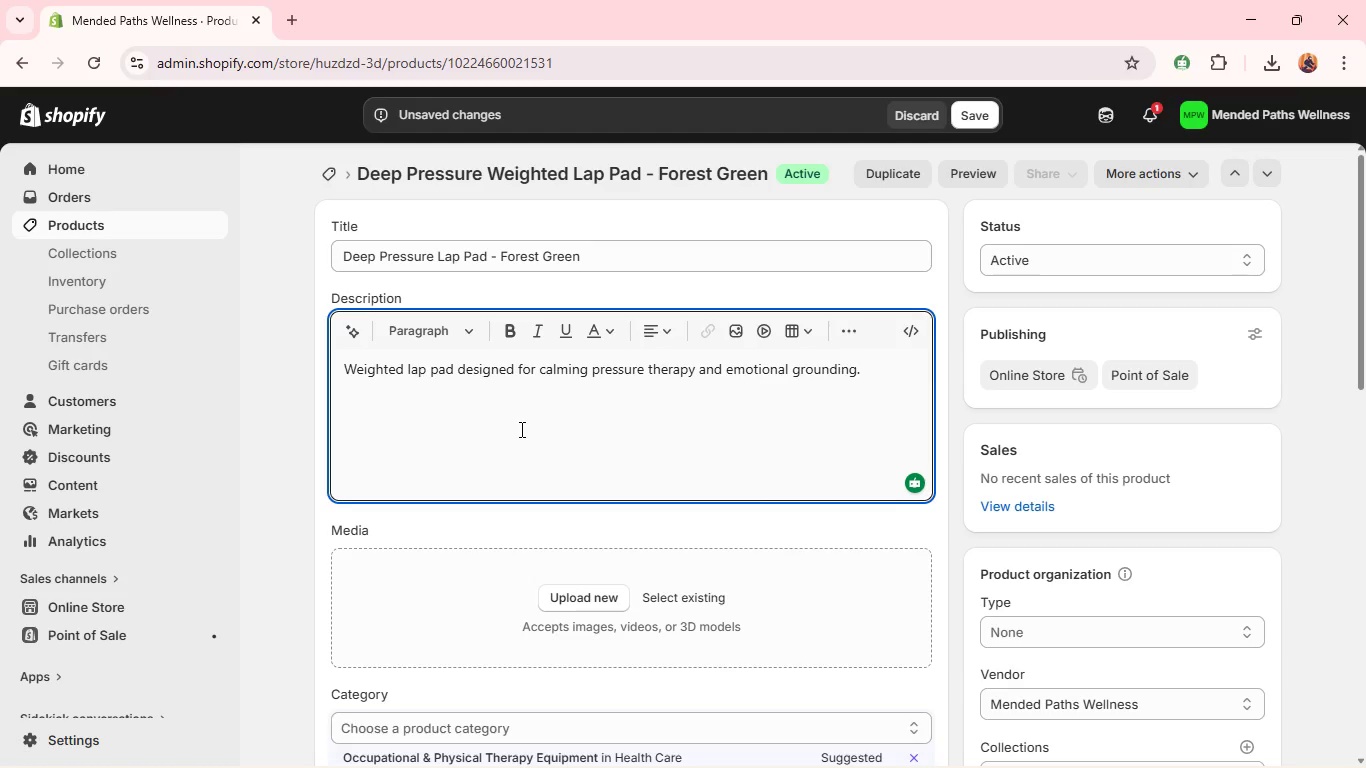 
left_click([477, 750])
 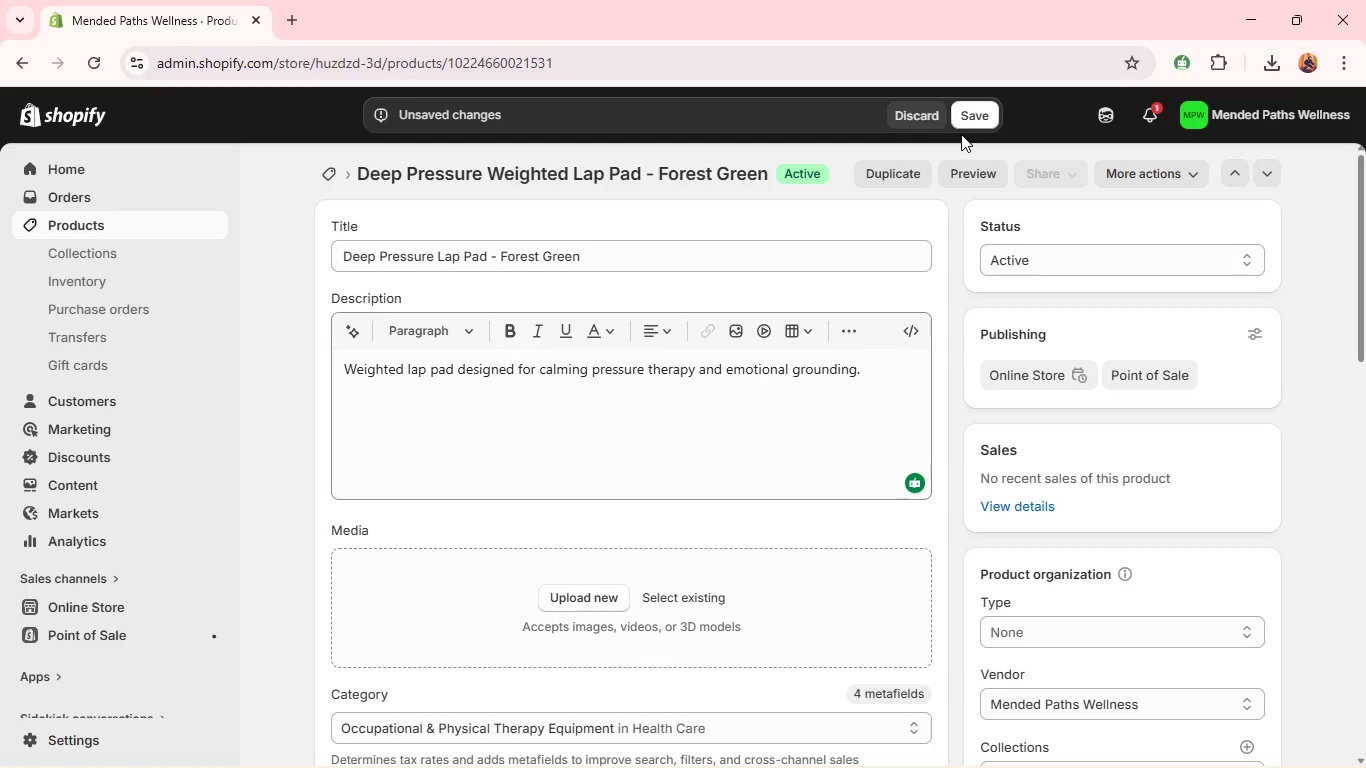 
left_click([977, 122])
 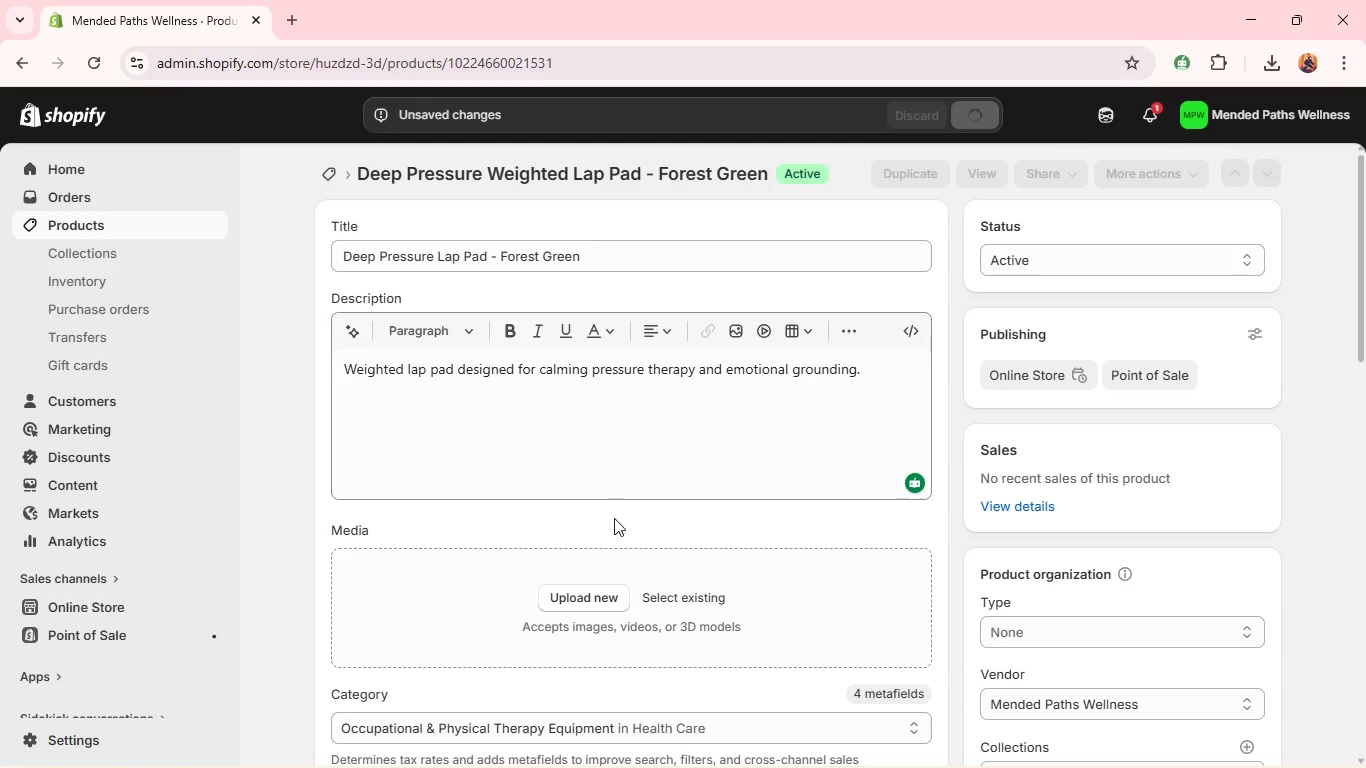 
wait(6.23)
 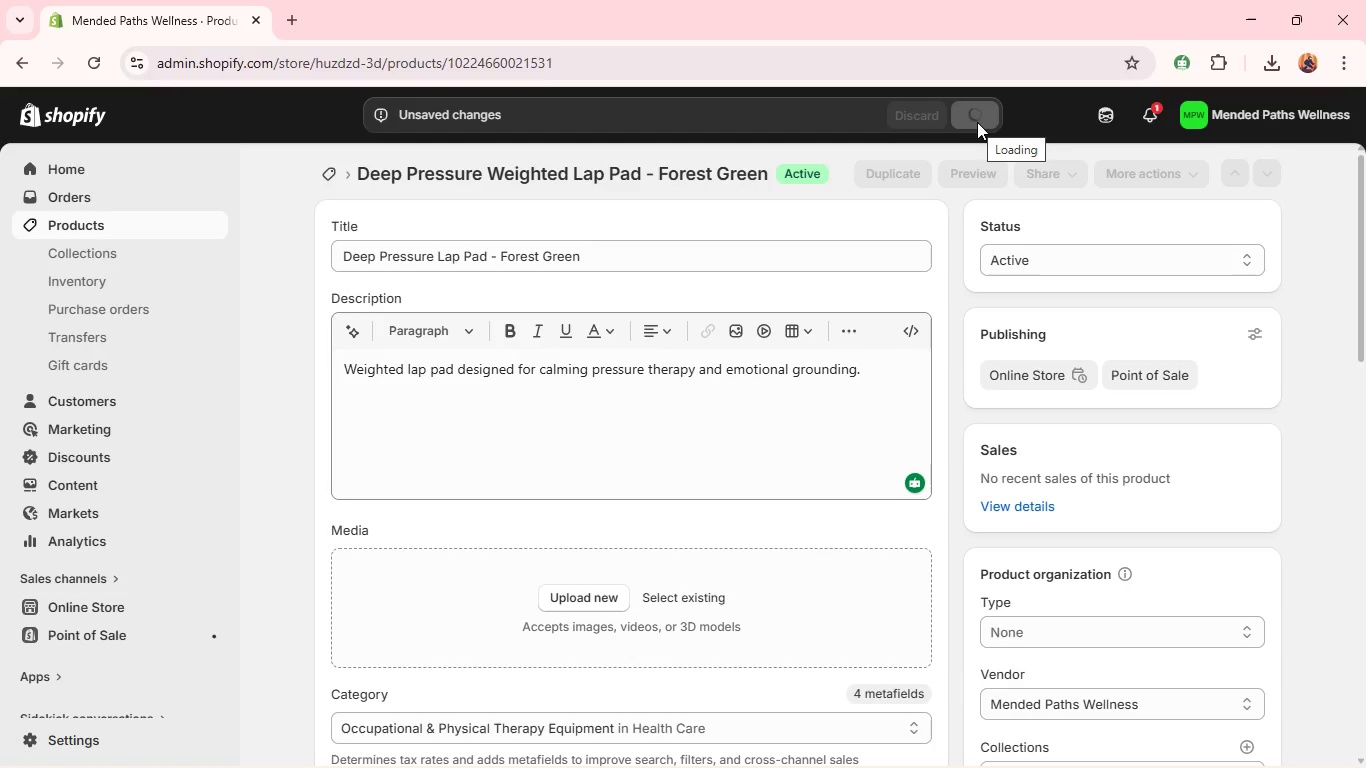 
left_click([568, 590])
 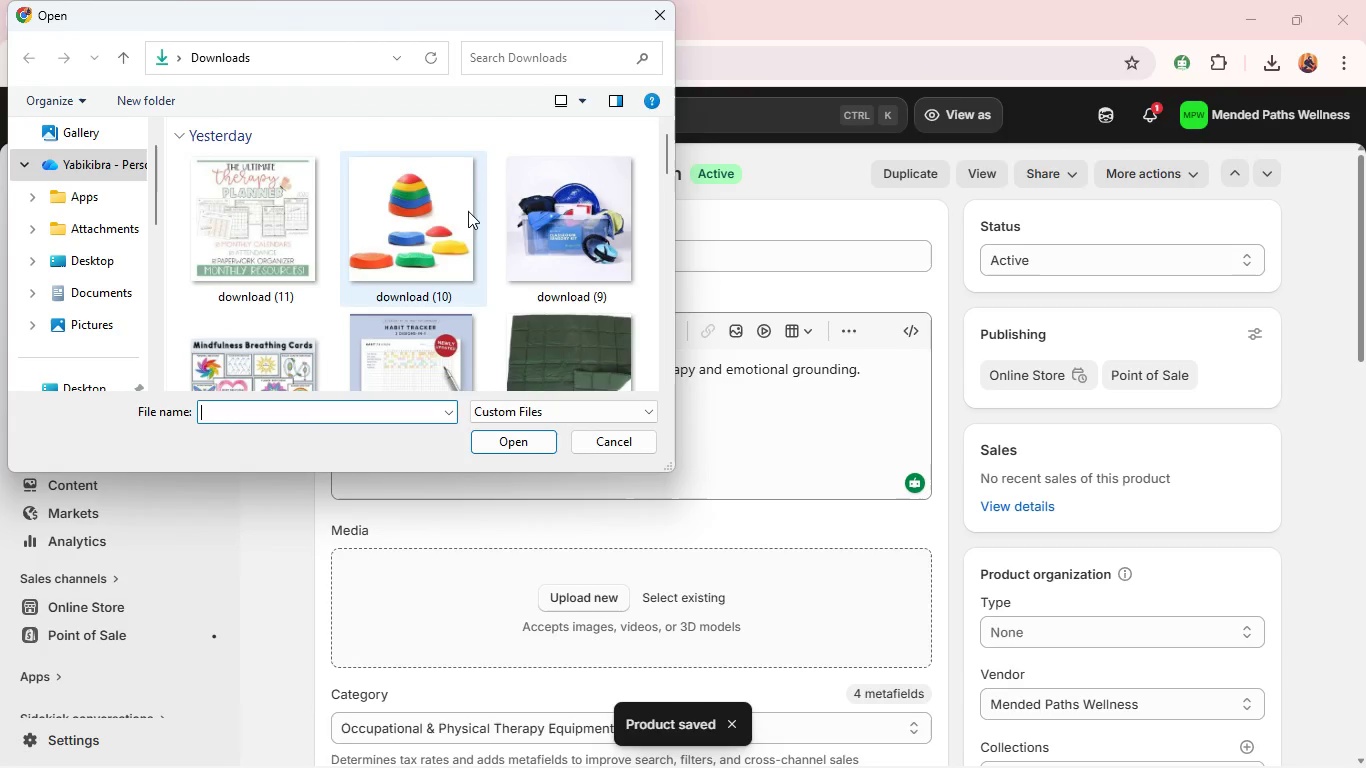 
scroll: coordinate [477, 277], scroll_direction: down, amount: 3.0
 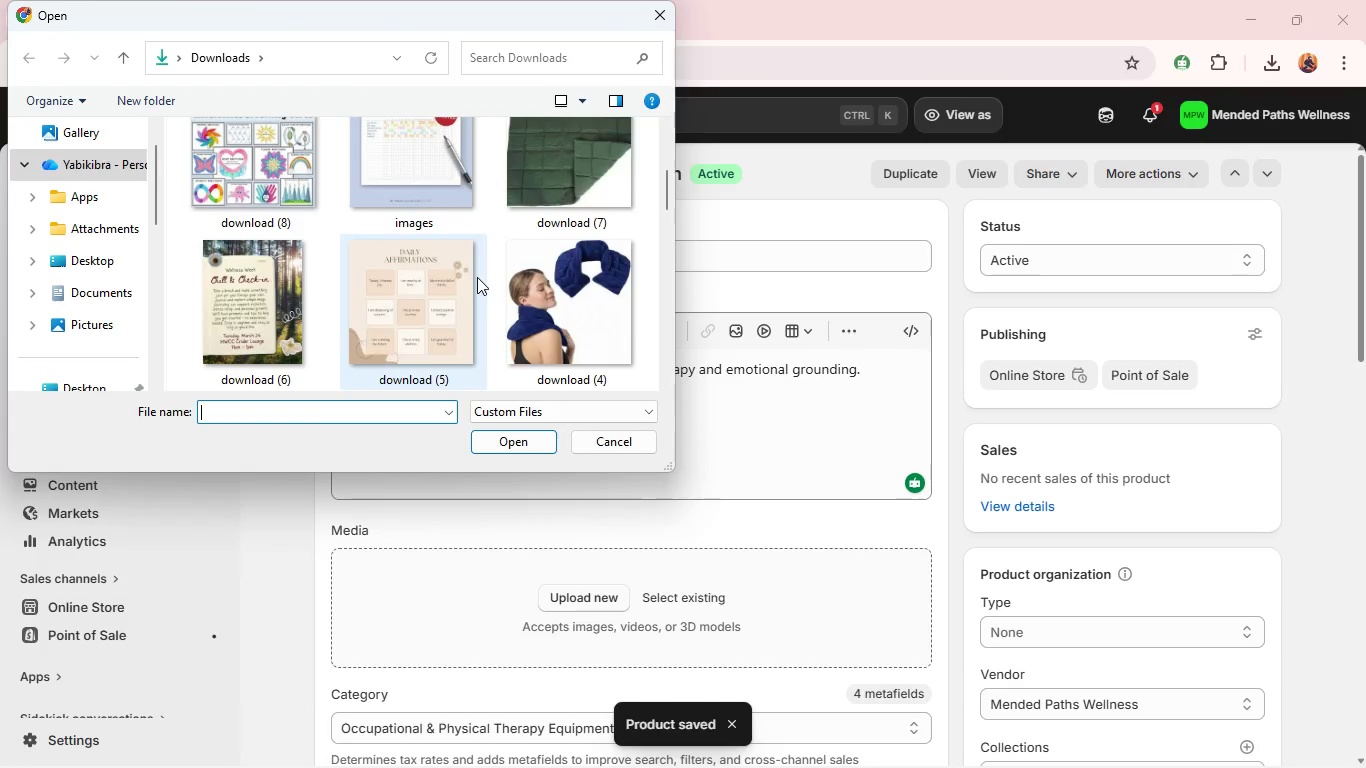 
scroll: coordinate [477, 277], scroll_direction: none, amount: 0.0
 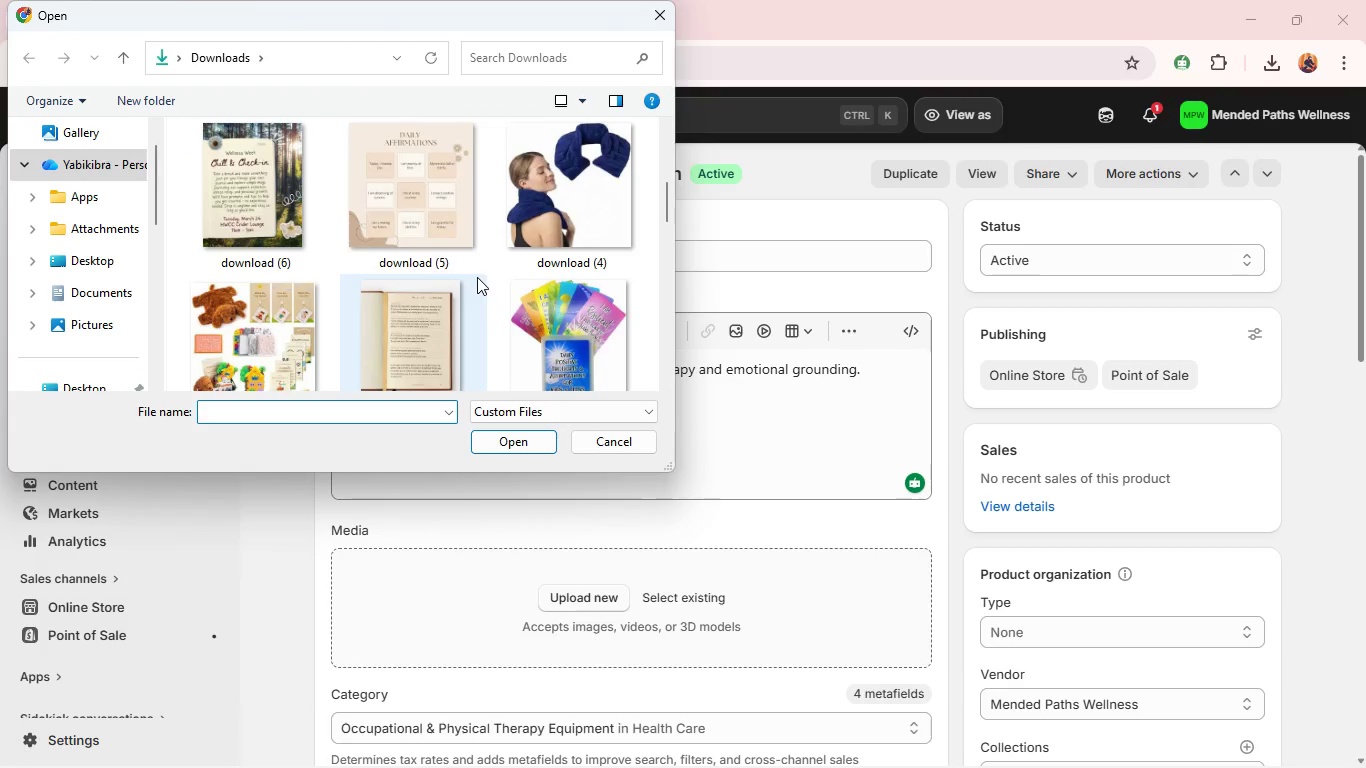 
scroll: coordinate [477, 277], scroll_direction: up, amount: 1.0
 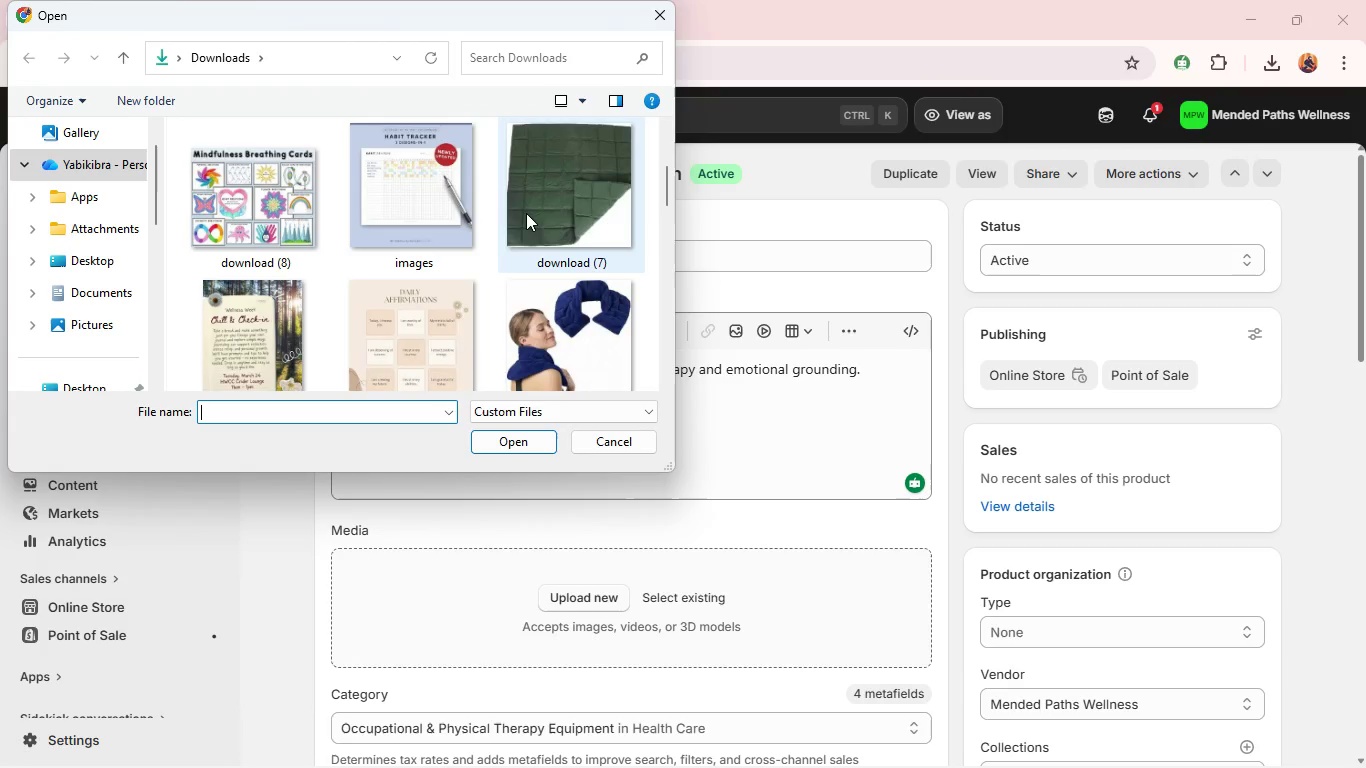 
left_click([526, 213])
 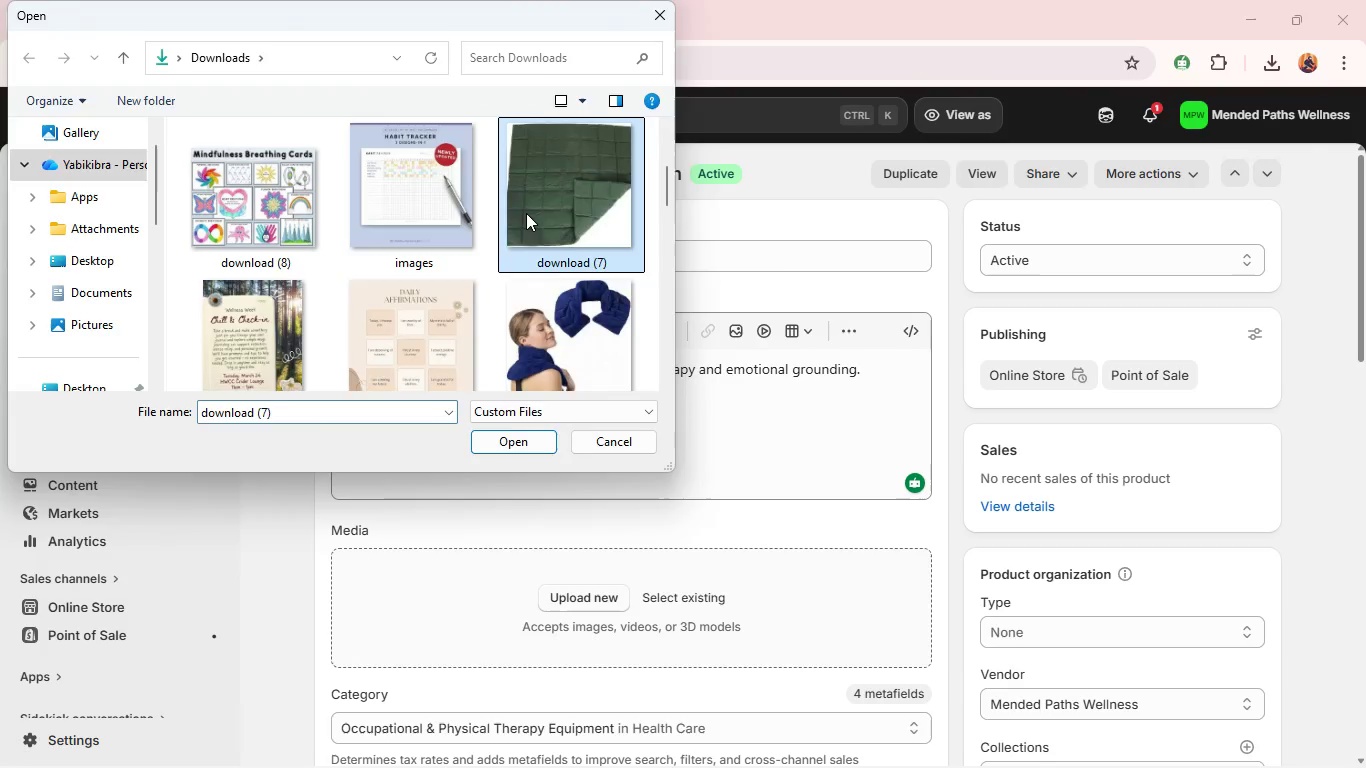 
key(Enter)
 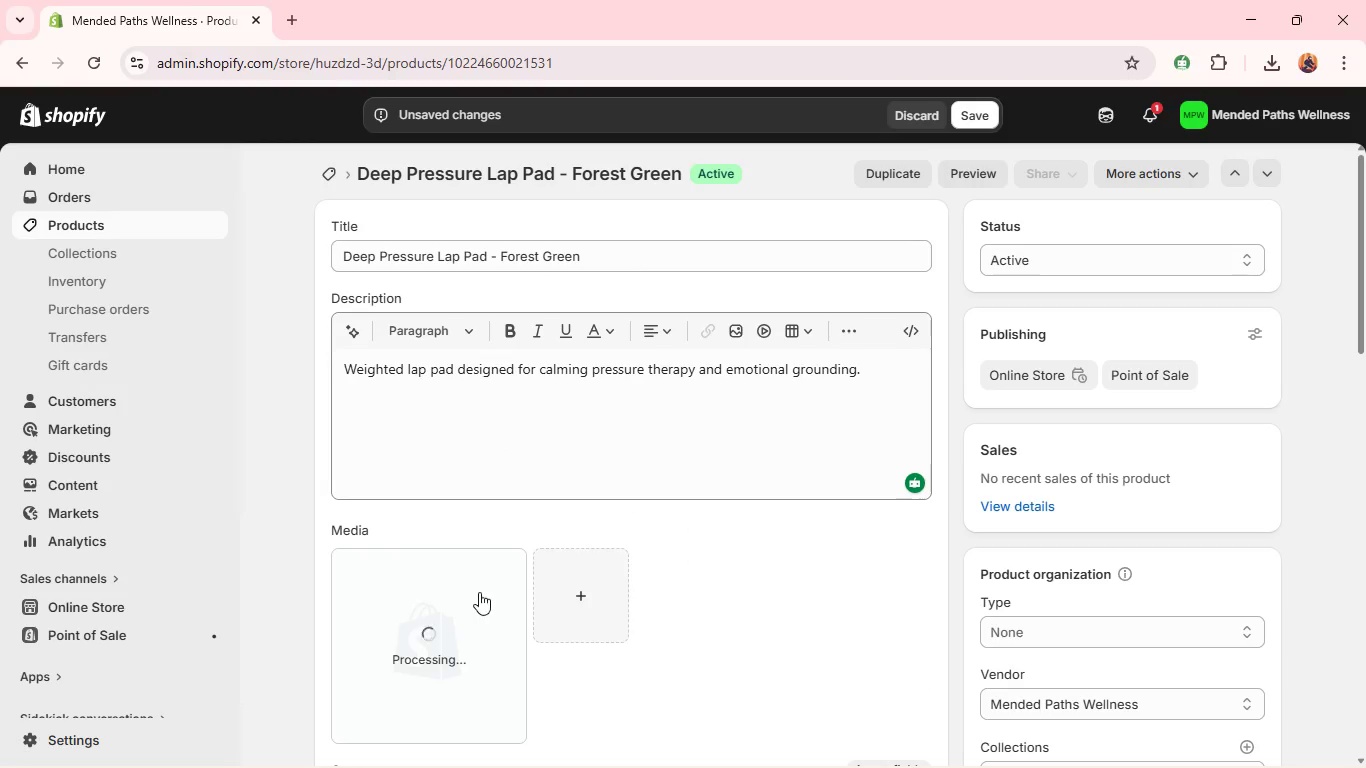 
wait(7.19)
 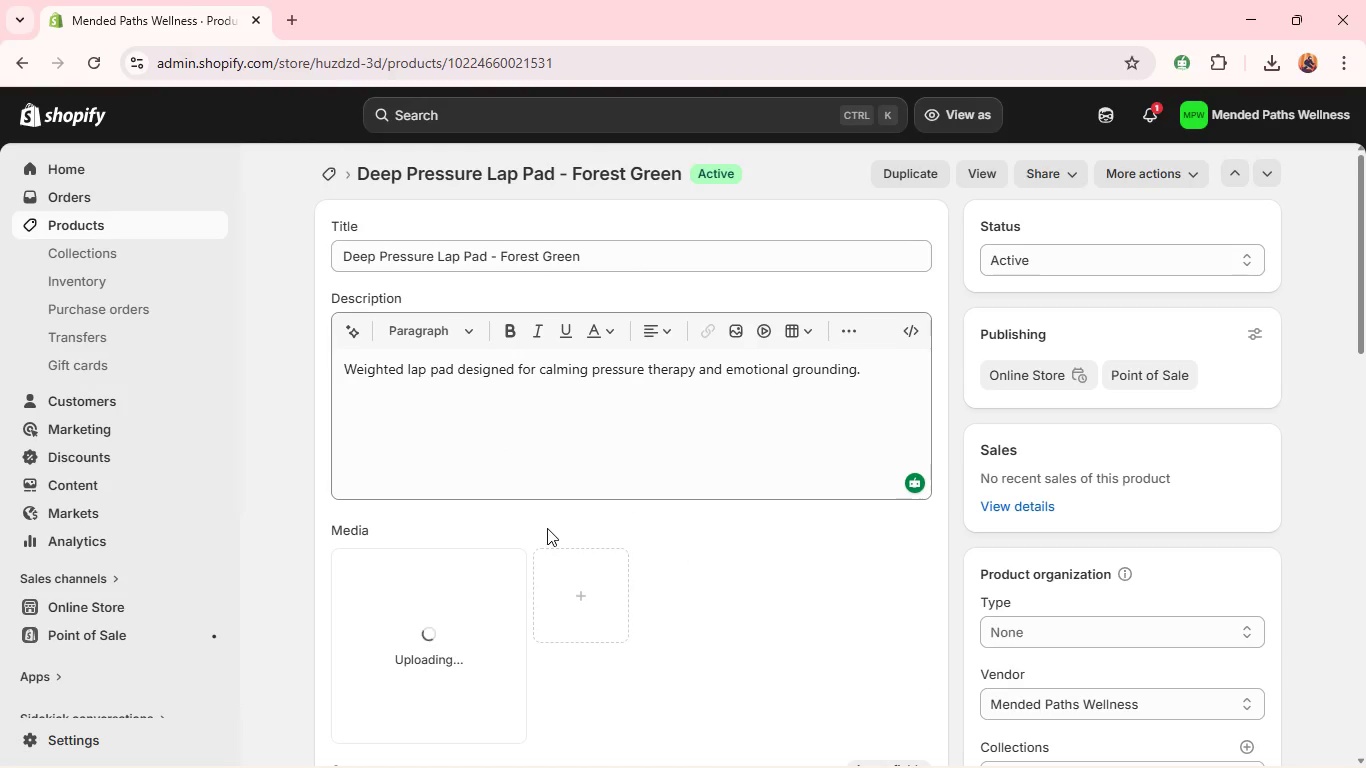 
left_click([974, 119])
 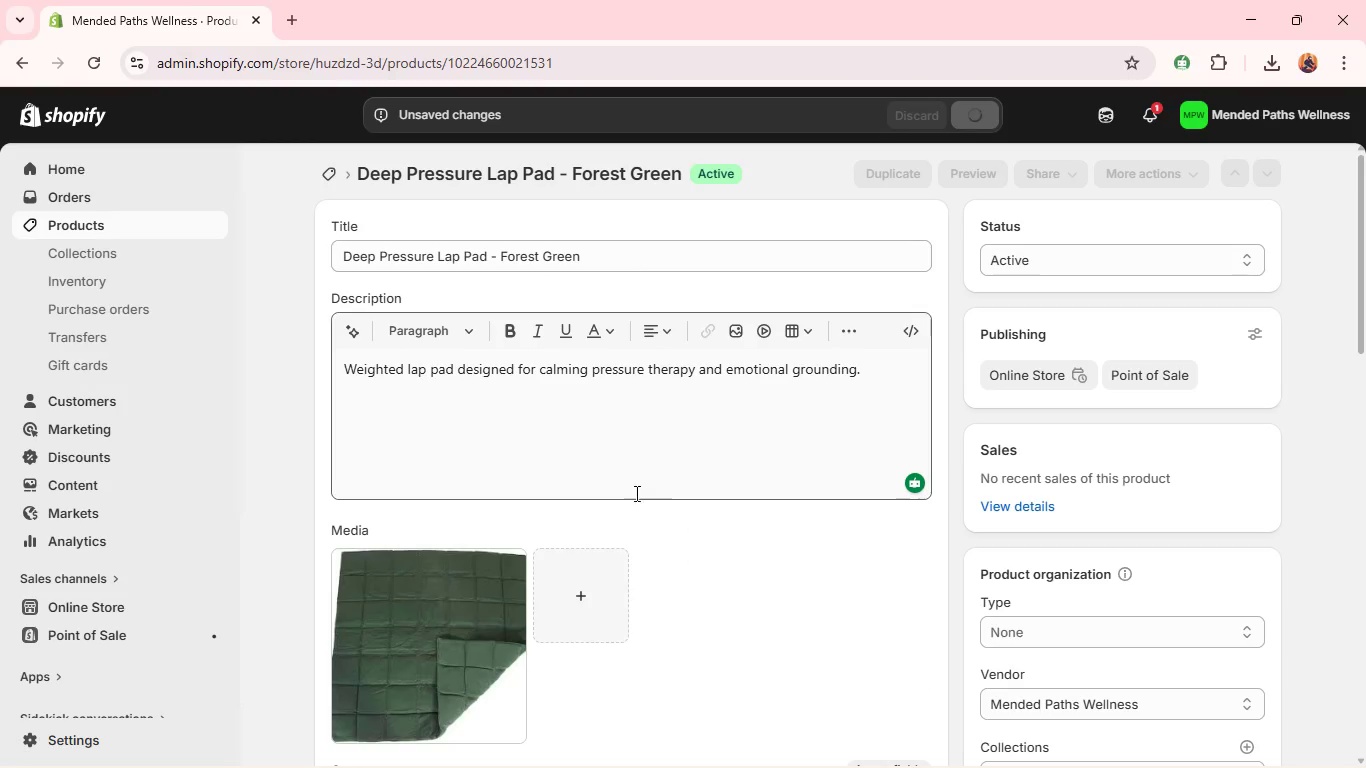 
left_click([498, 610])
 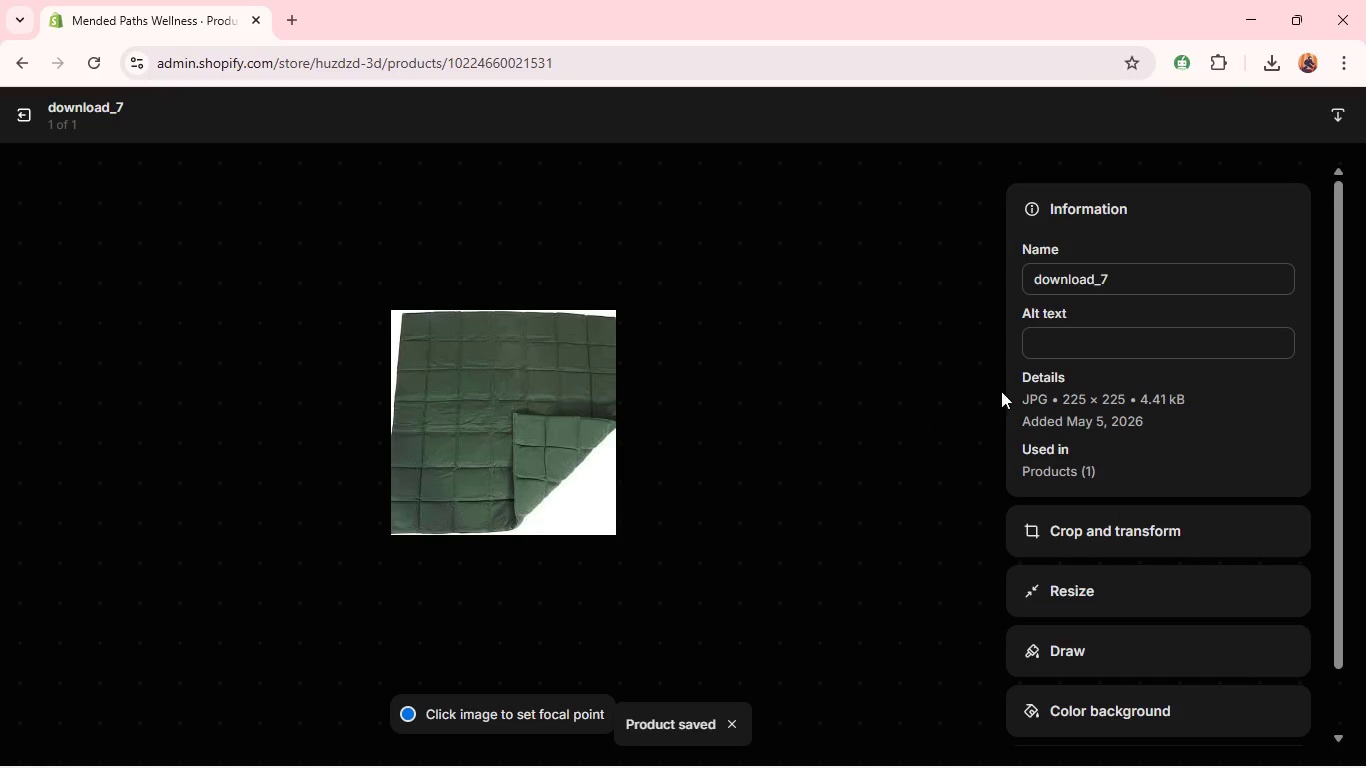 
left_click([1058, 356])
 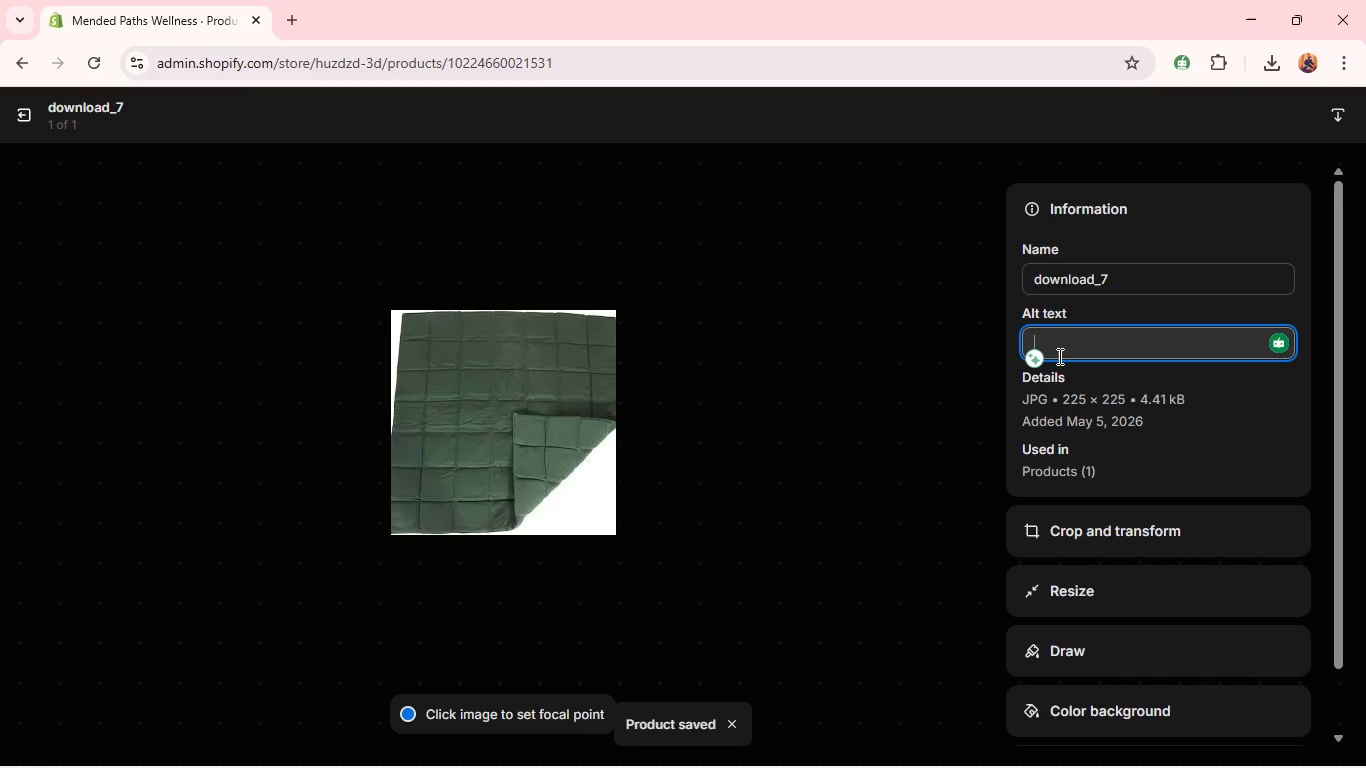 
type(Forest green weighted lap pad on chair)
 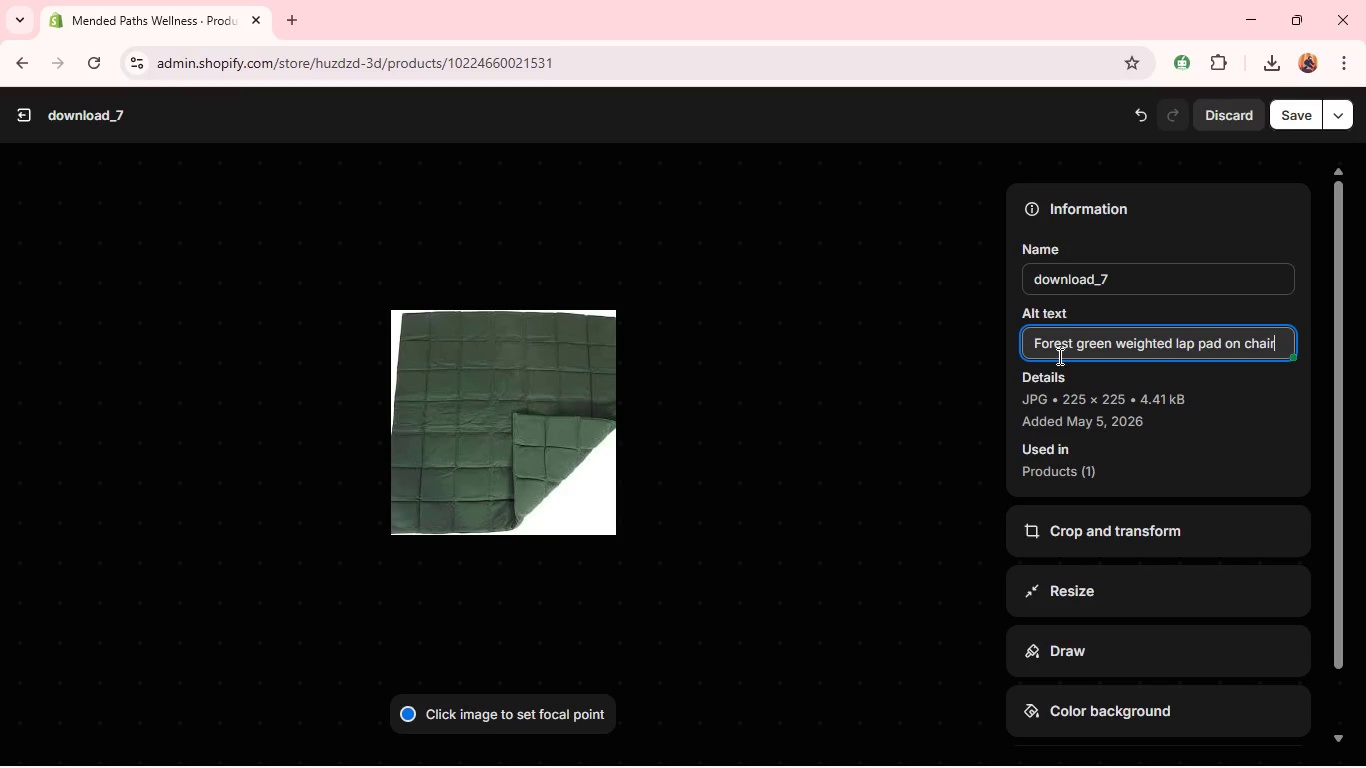 
key(Control+A)
 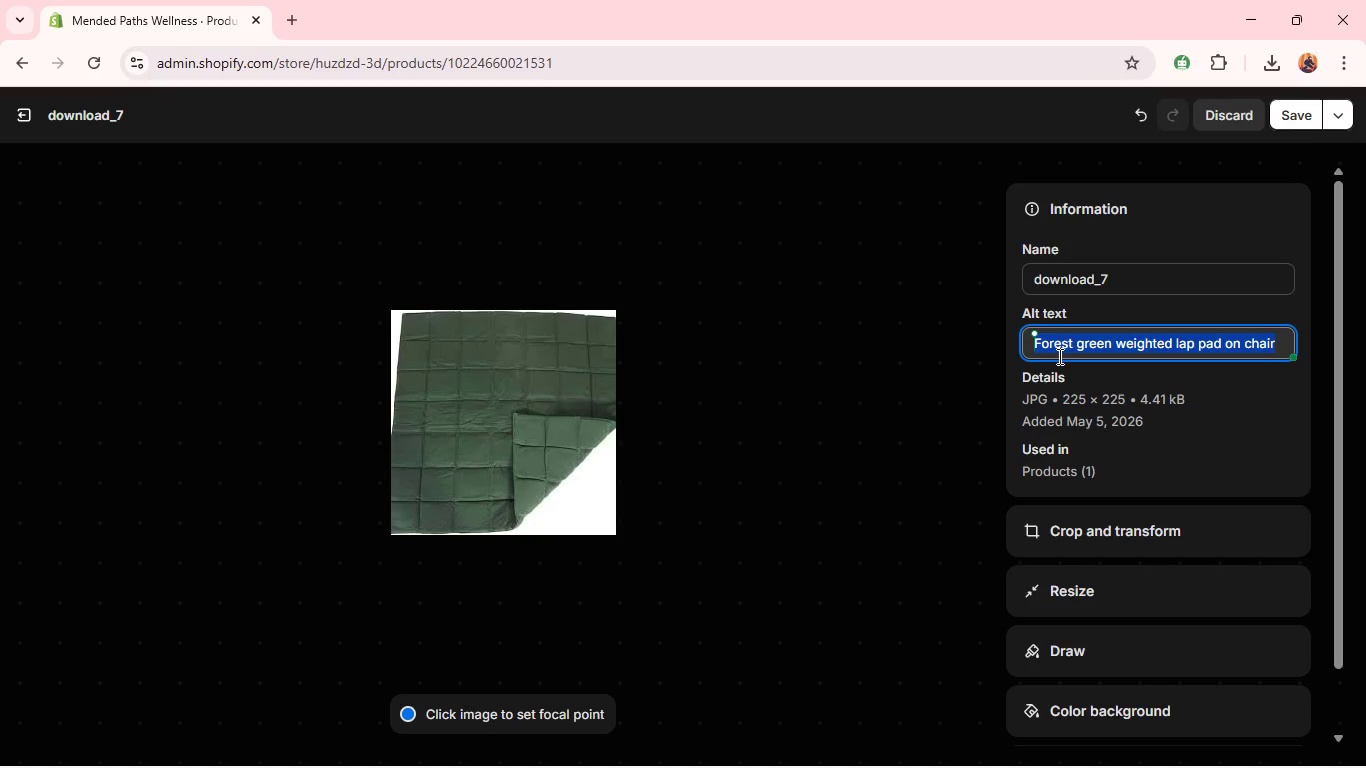 
key(Control+C)
 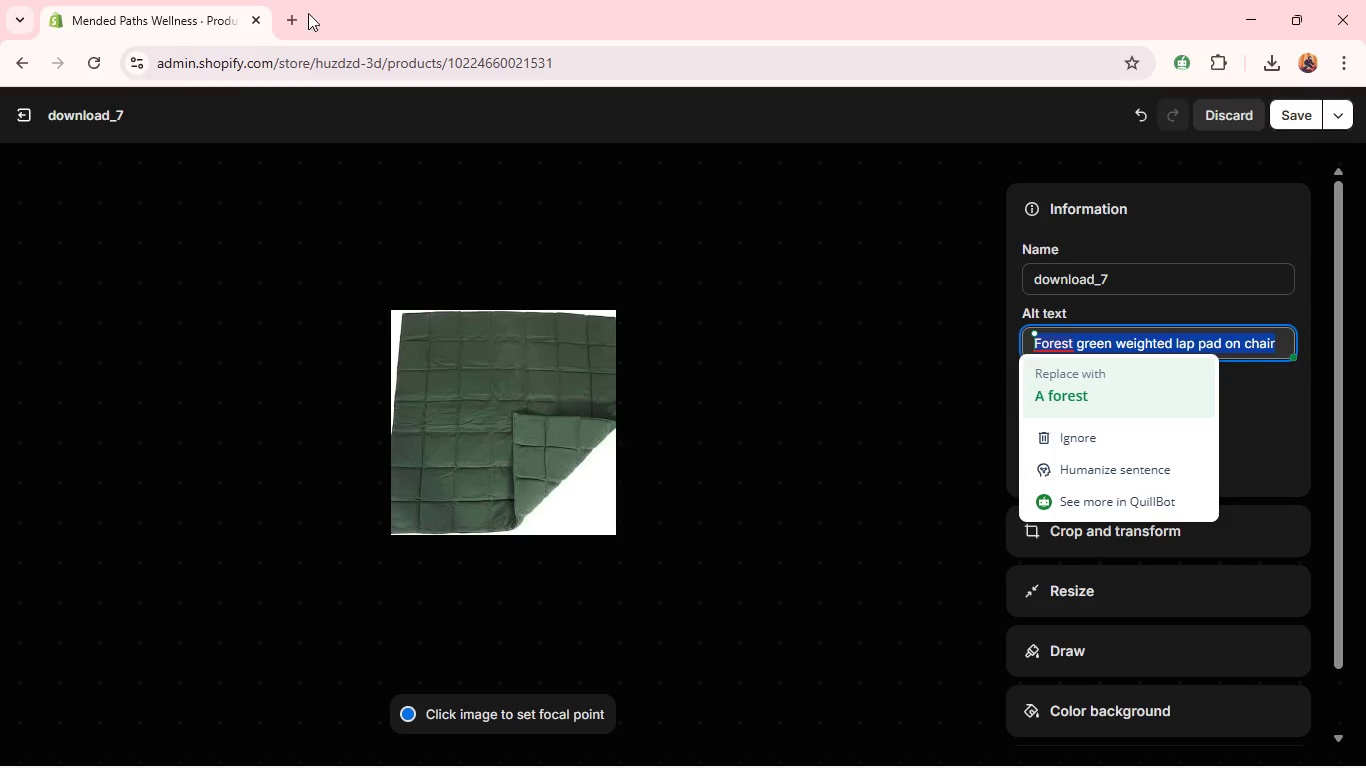 
left_click([300, 17])
 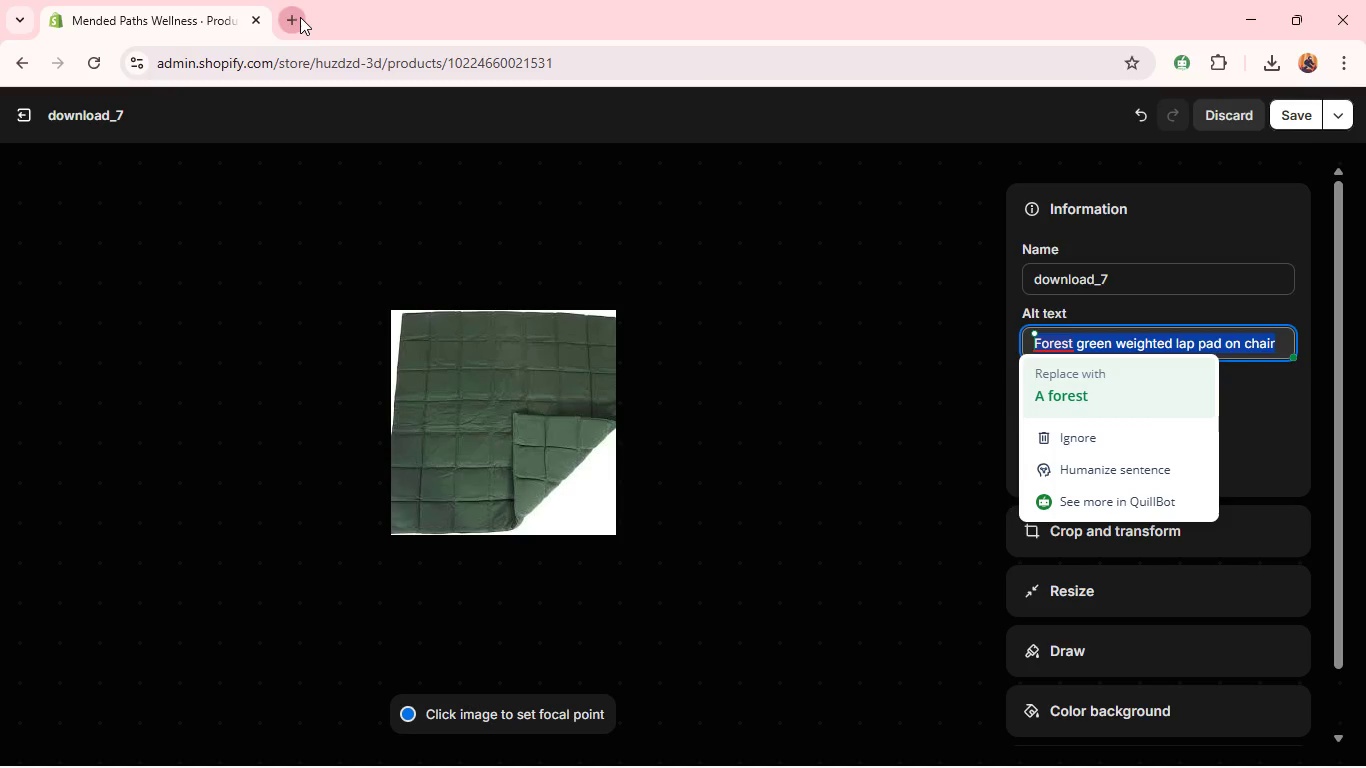 
key(Control+V)
 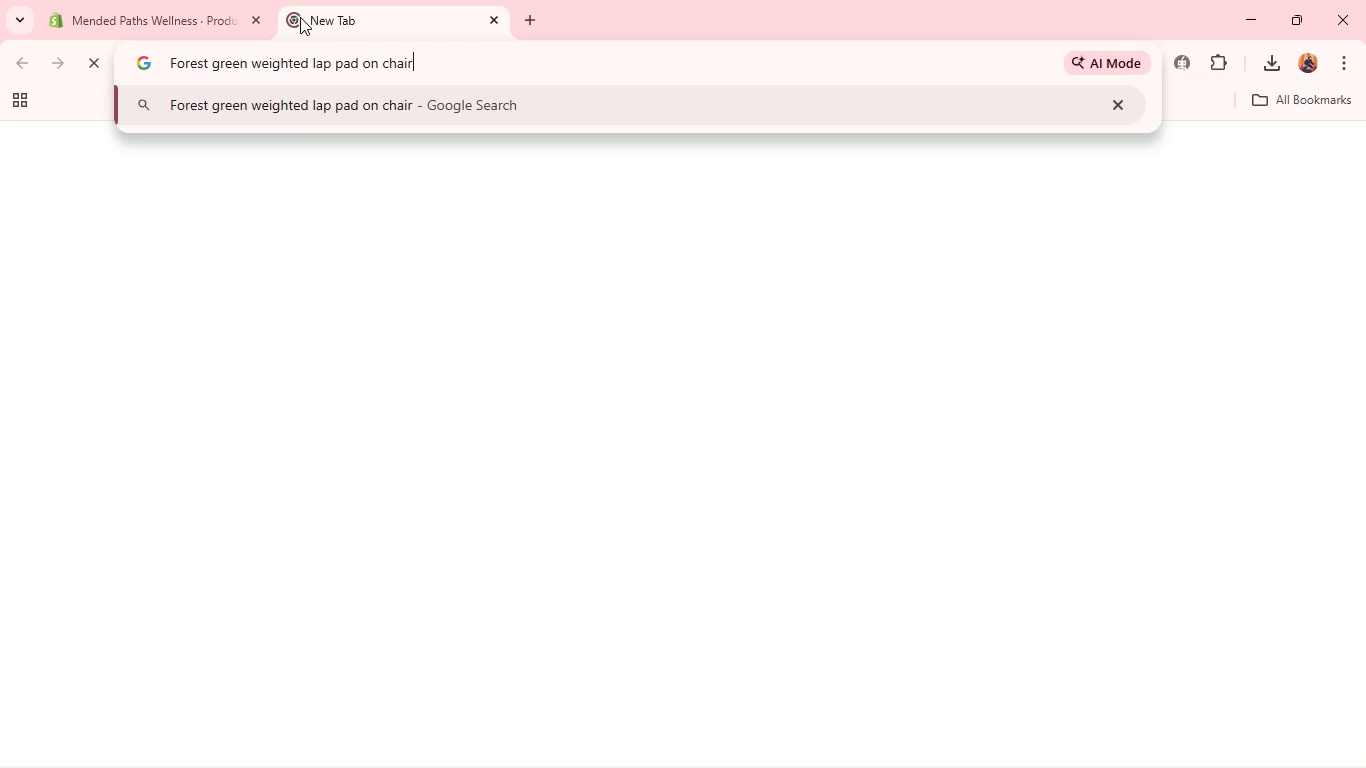 
key(Enter)
 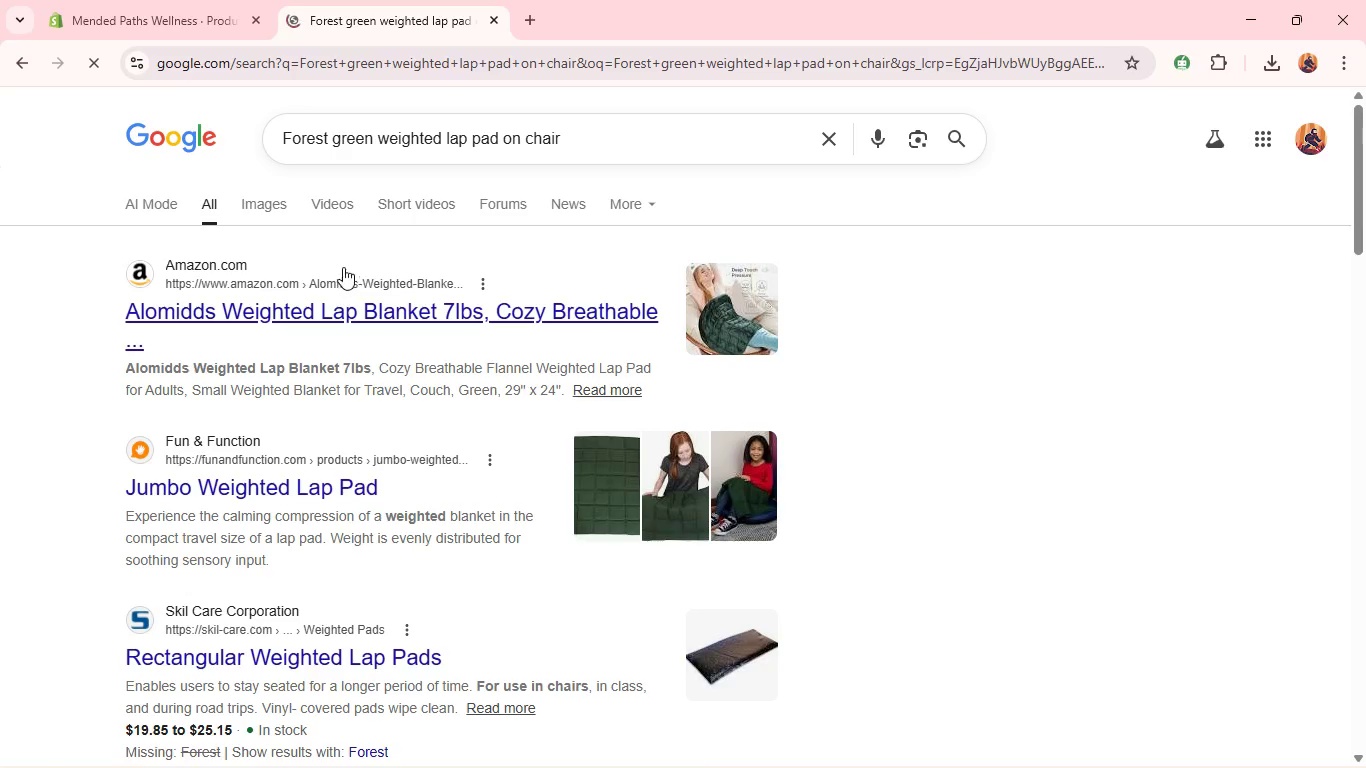 
left_click([275, 212])
 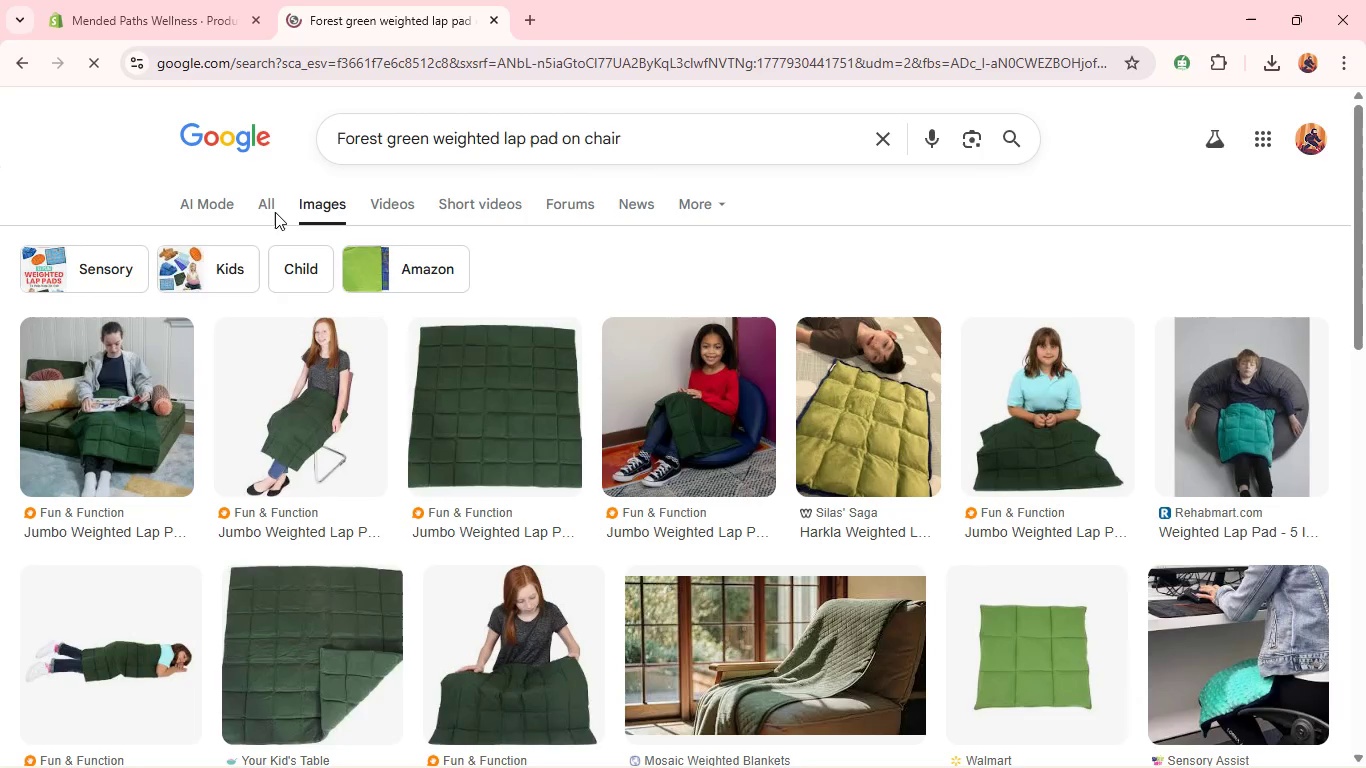 
wait(8.42)
 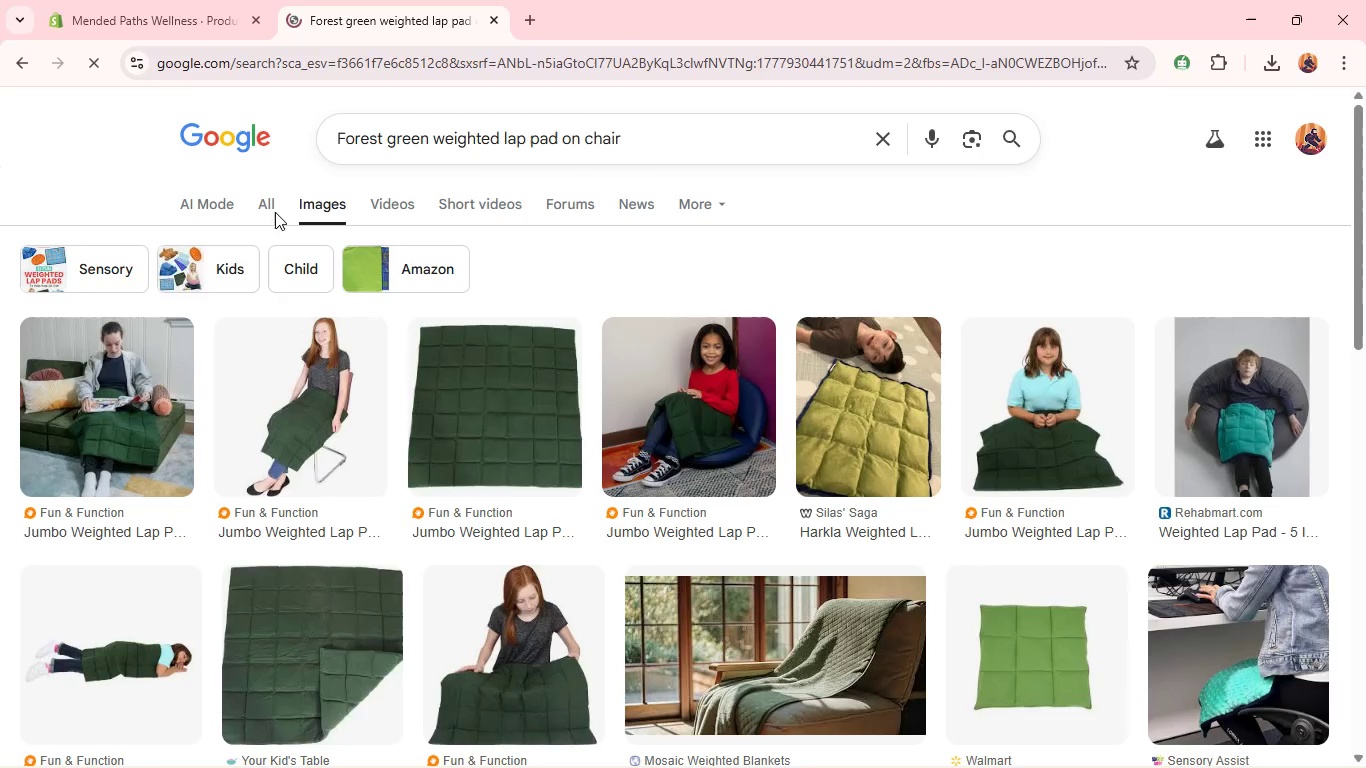 
left_click([881, 403])
 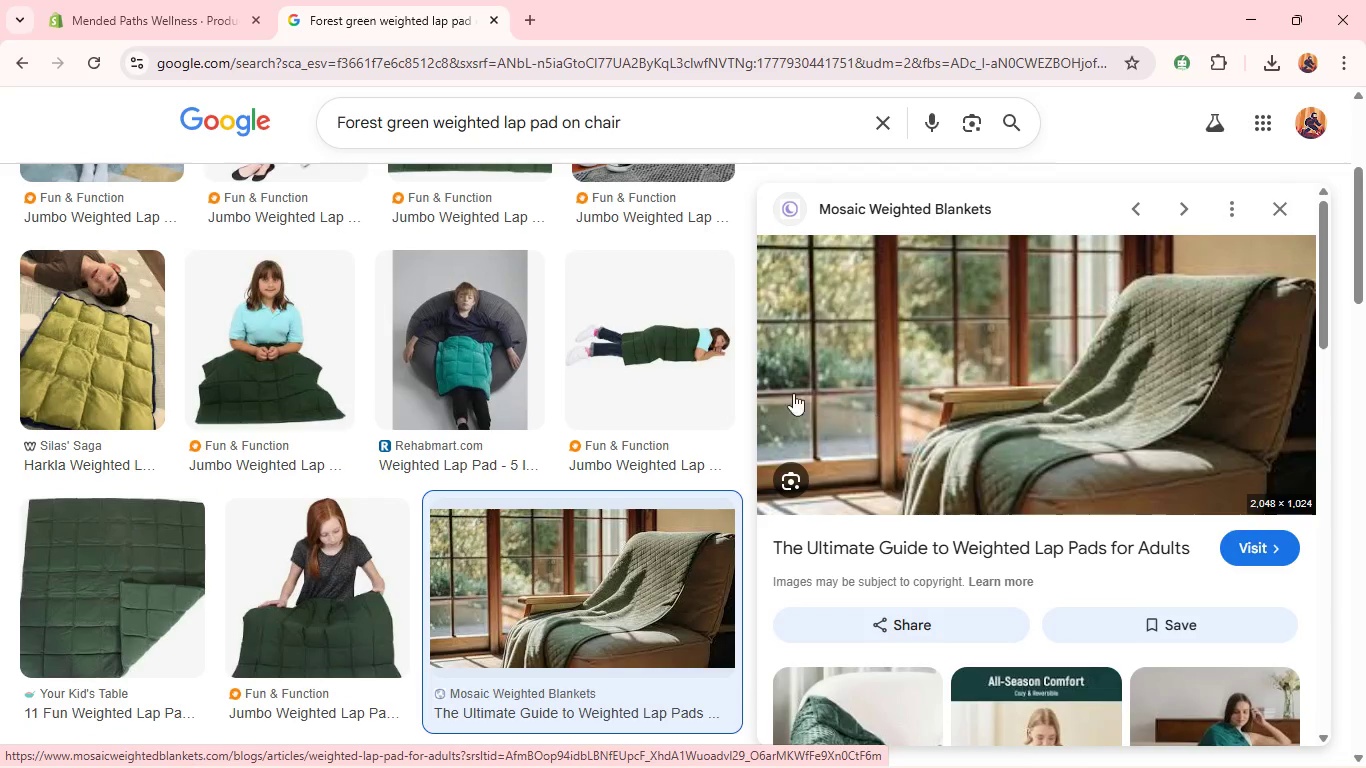 
mouse_move([886, 355])
 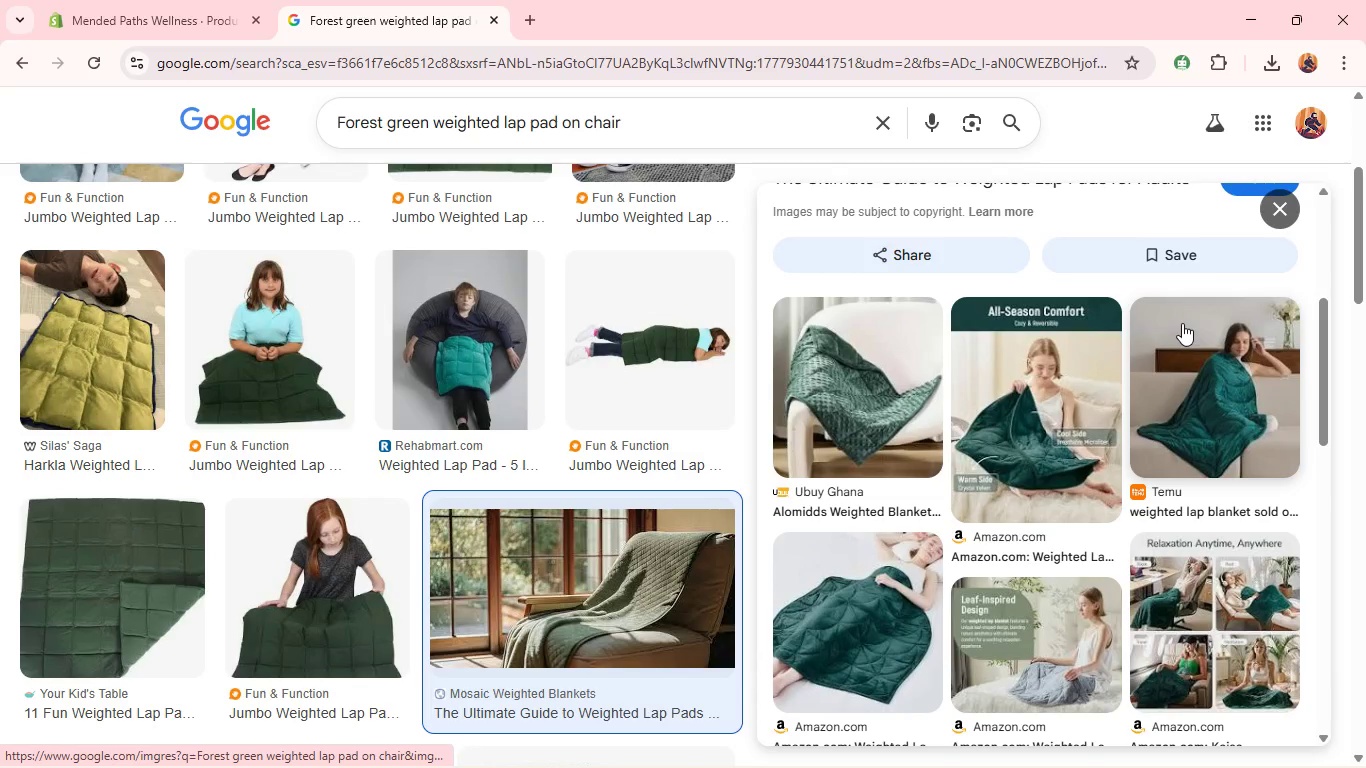 
right_click([1182, 323])
 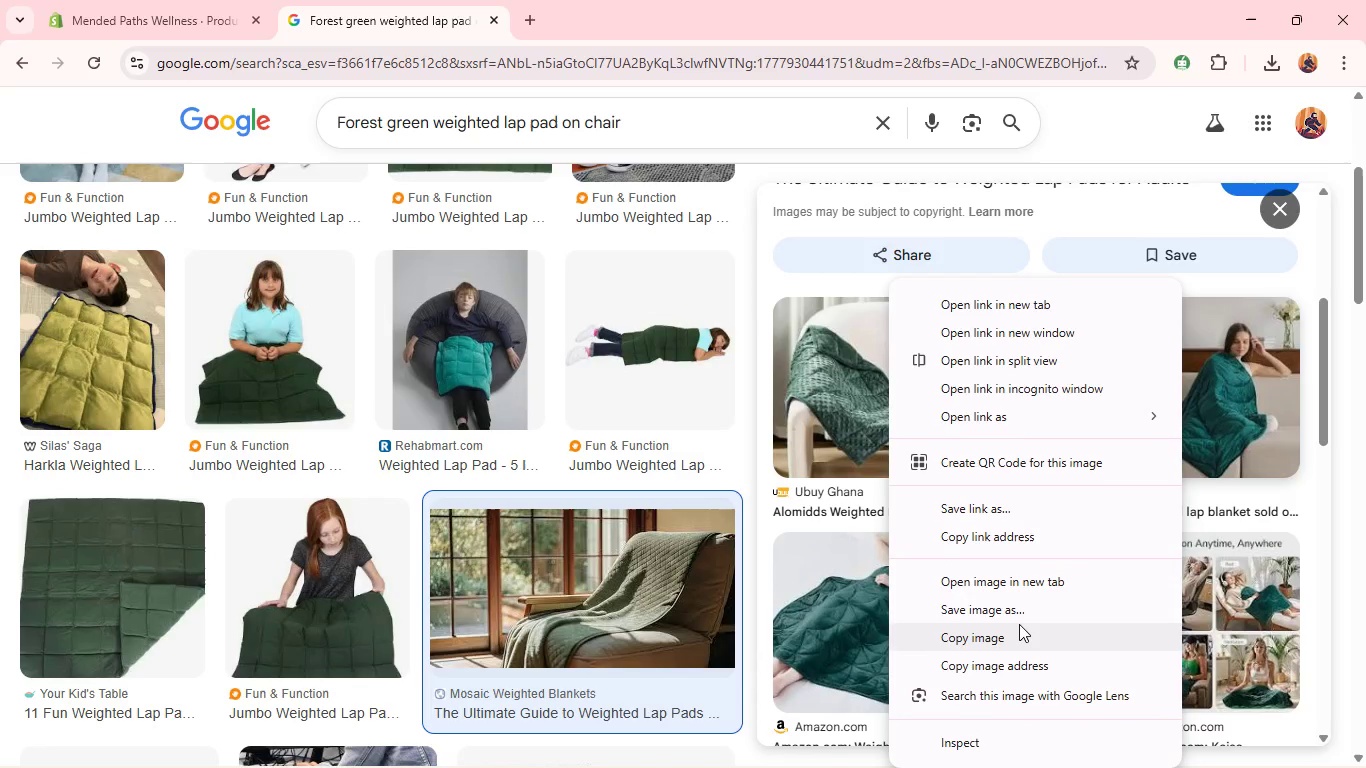 
left_click([1020, 609])
 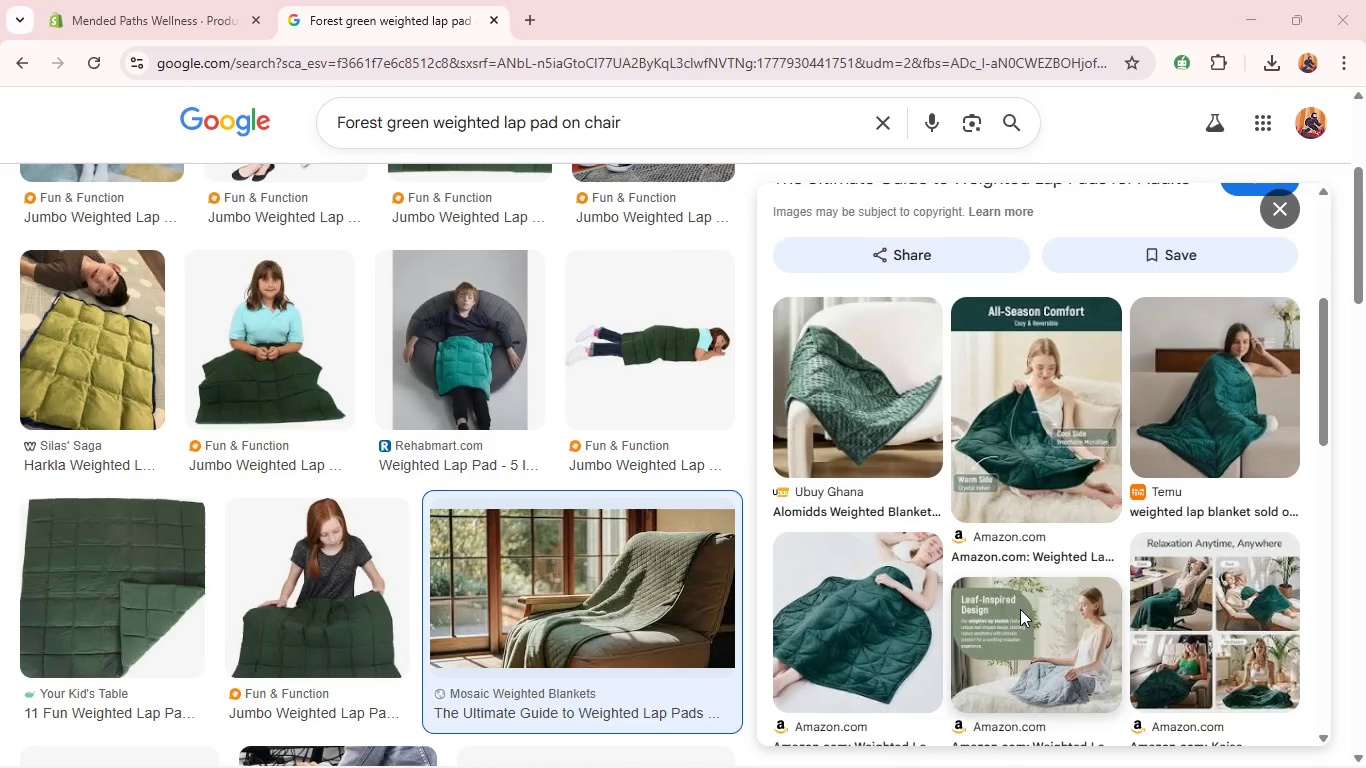 
key(Enter)
 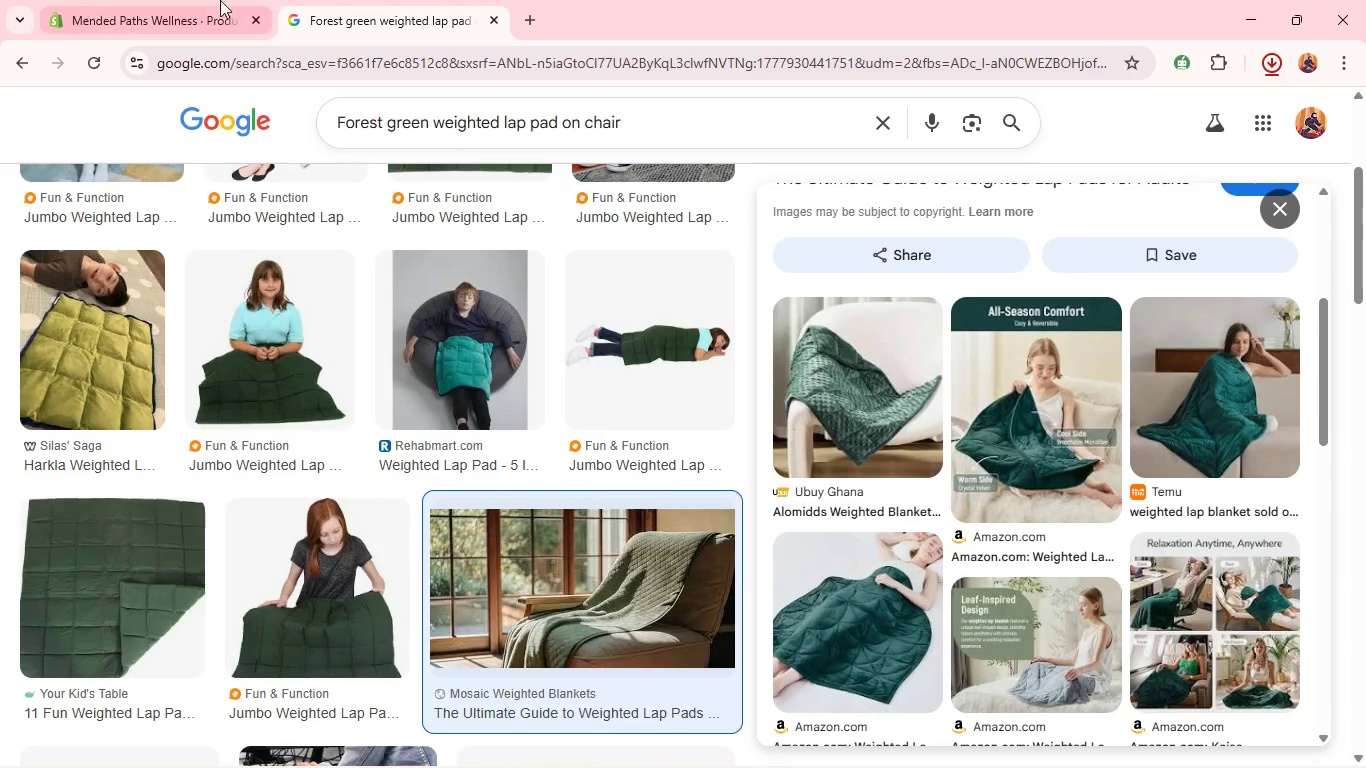 
left_click([219, 0])
 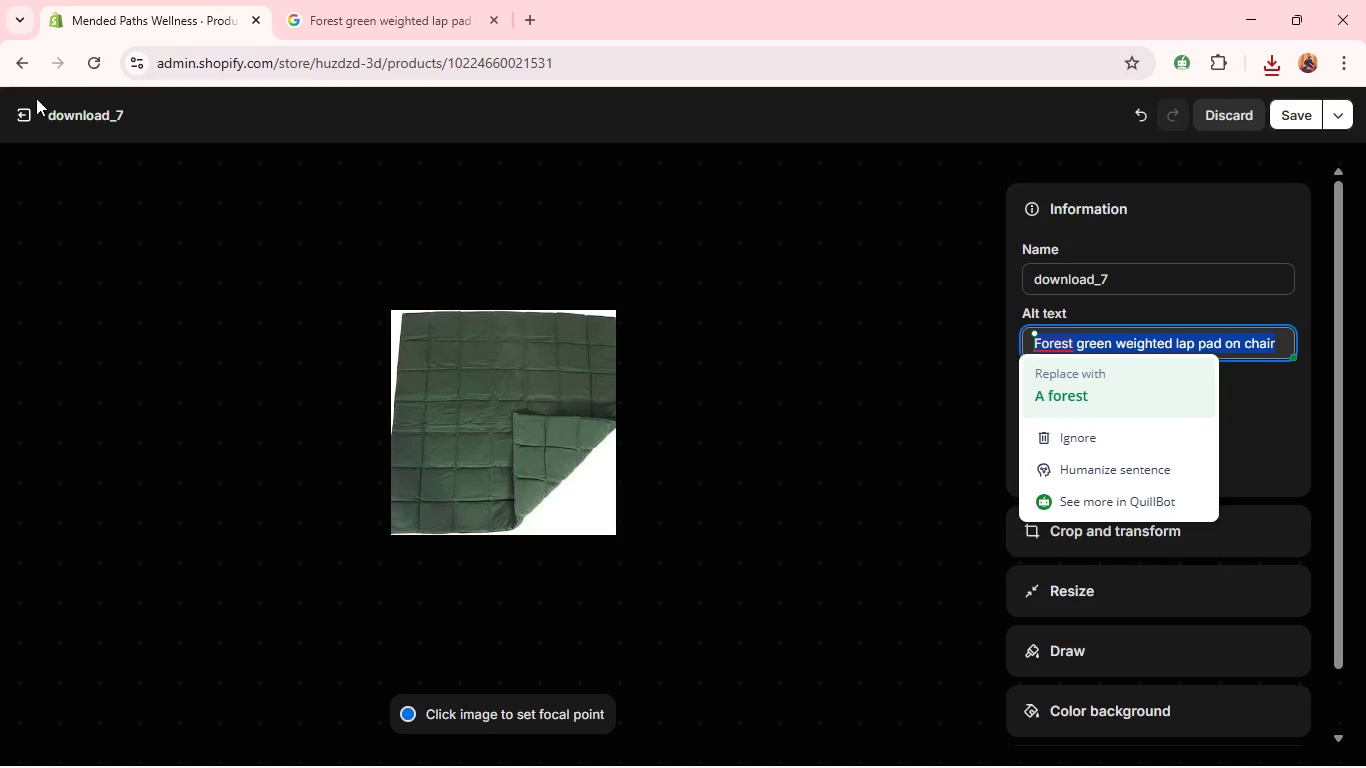 
left_click([18, 108])
 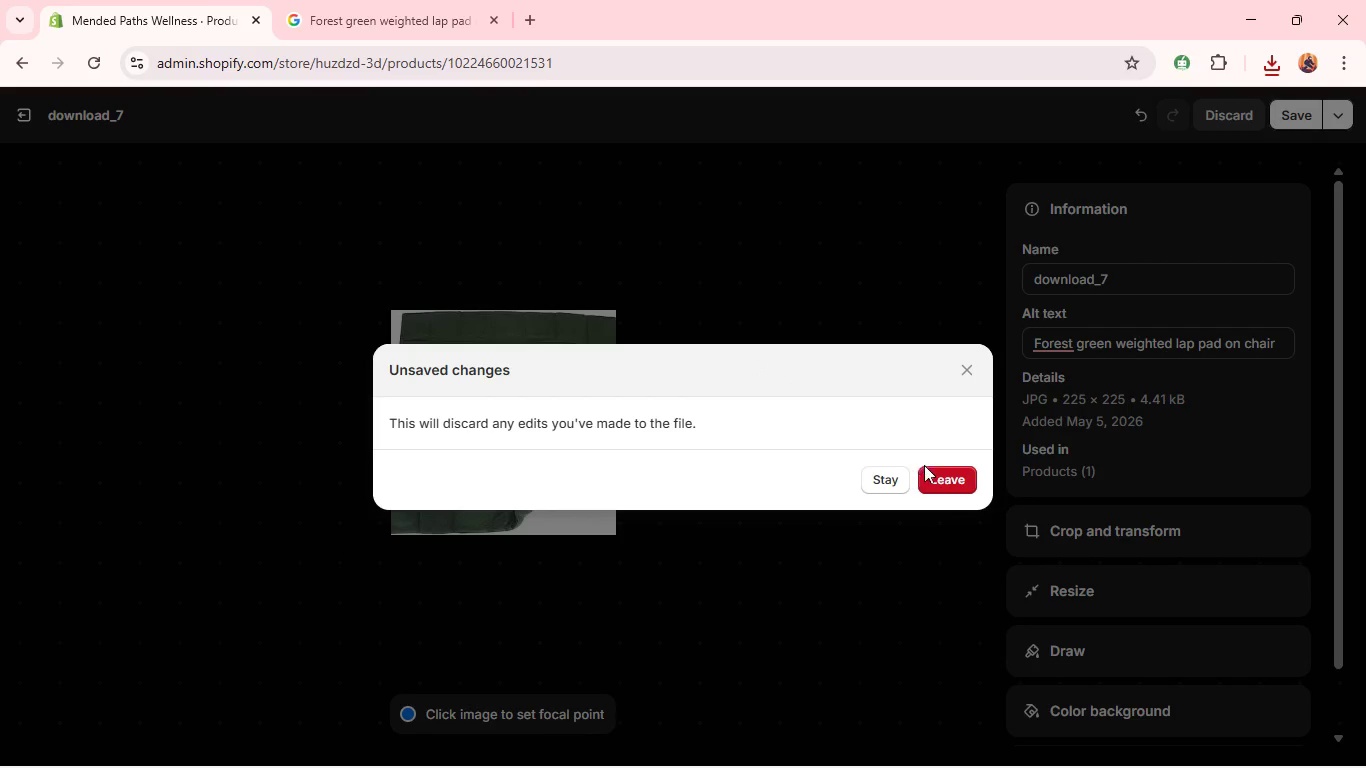 
left_click([960, 474])
 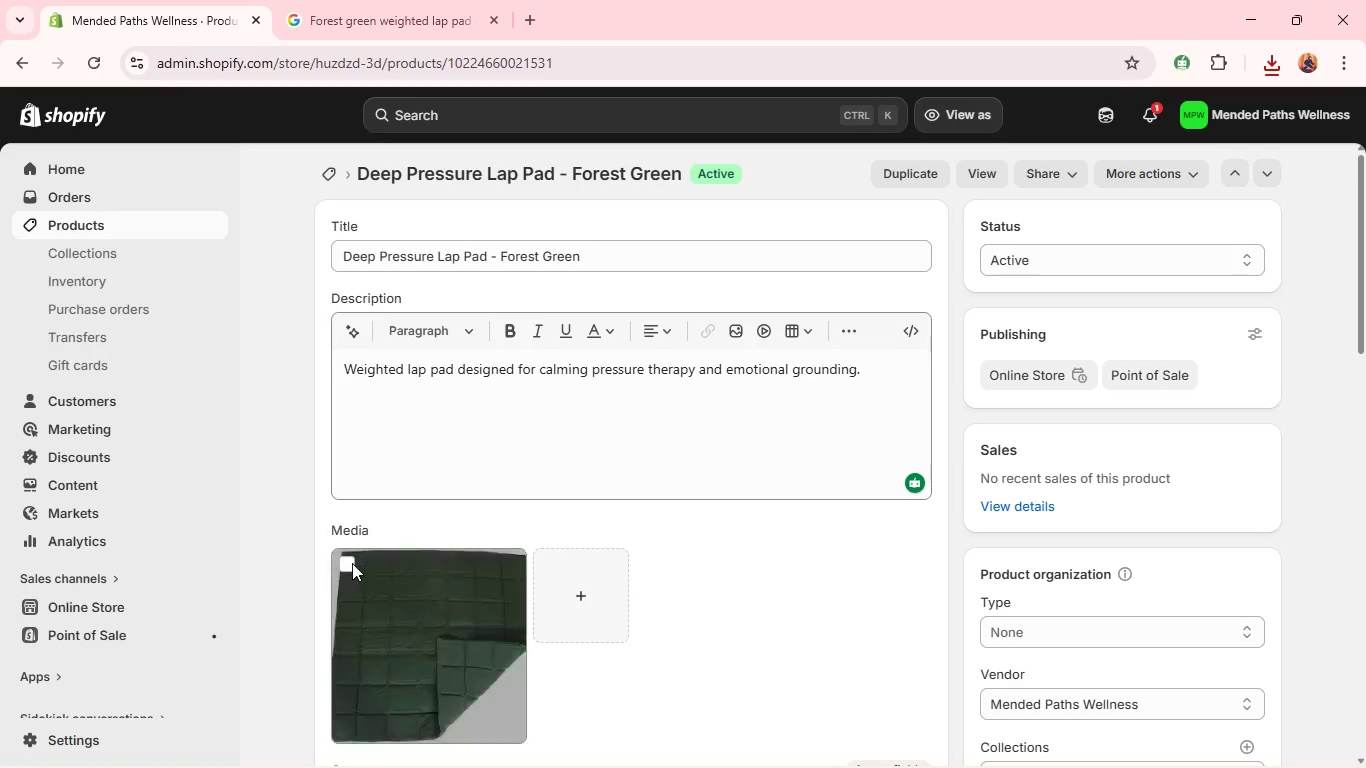 
left_click([349, 565])
 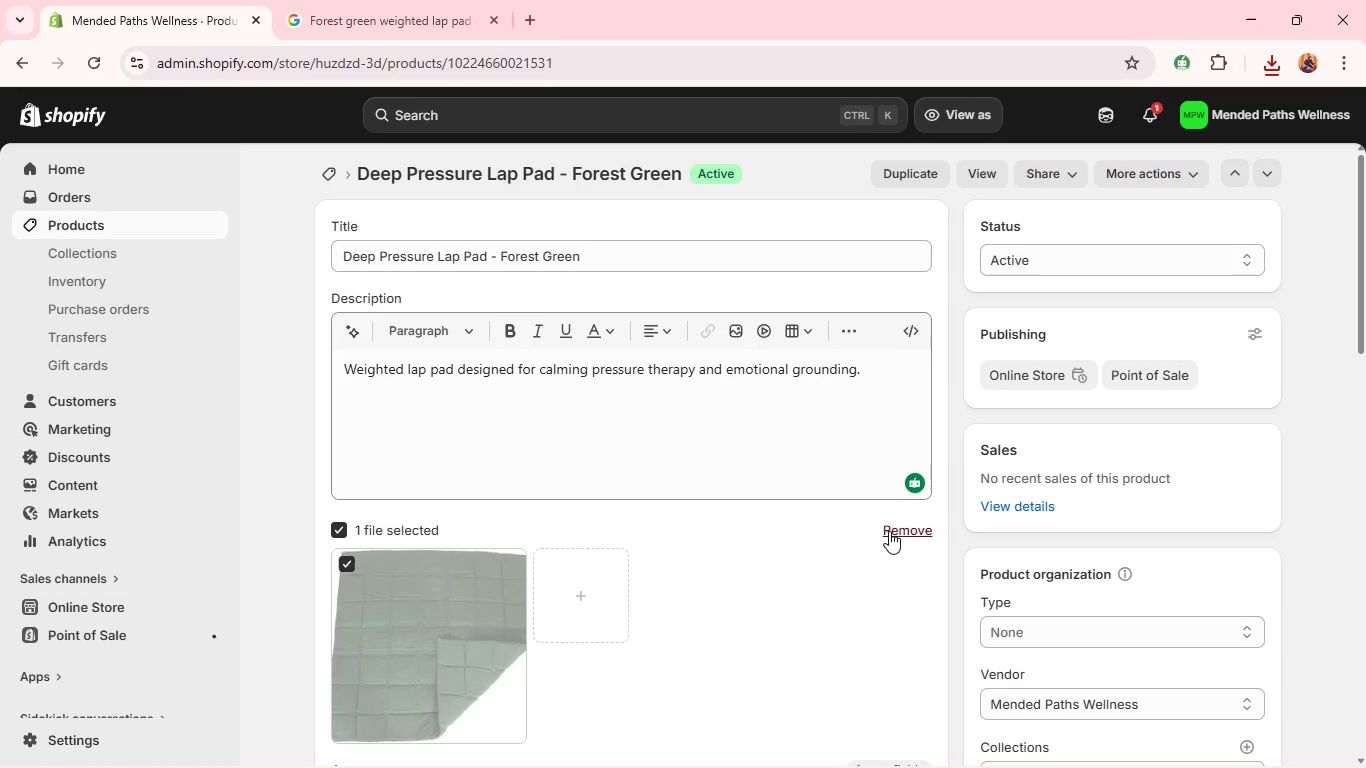 
left_click([894, 530])
 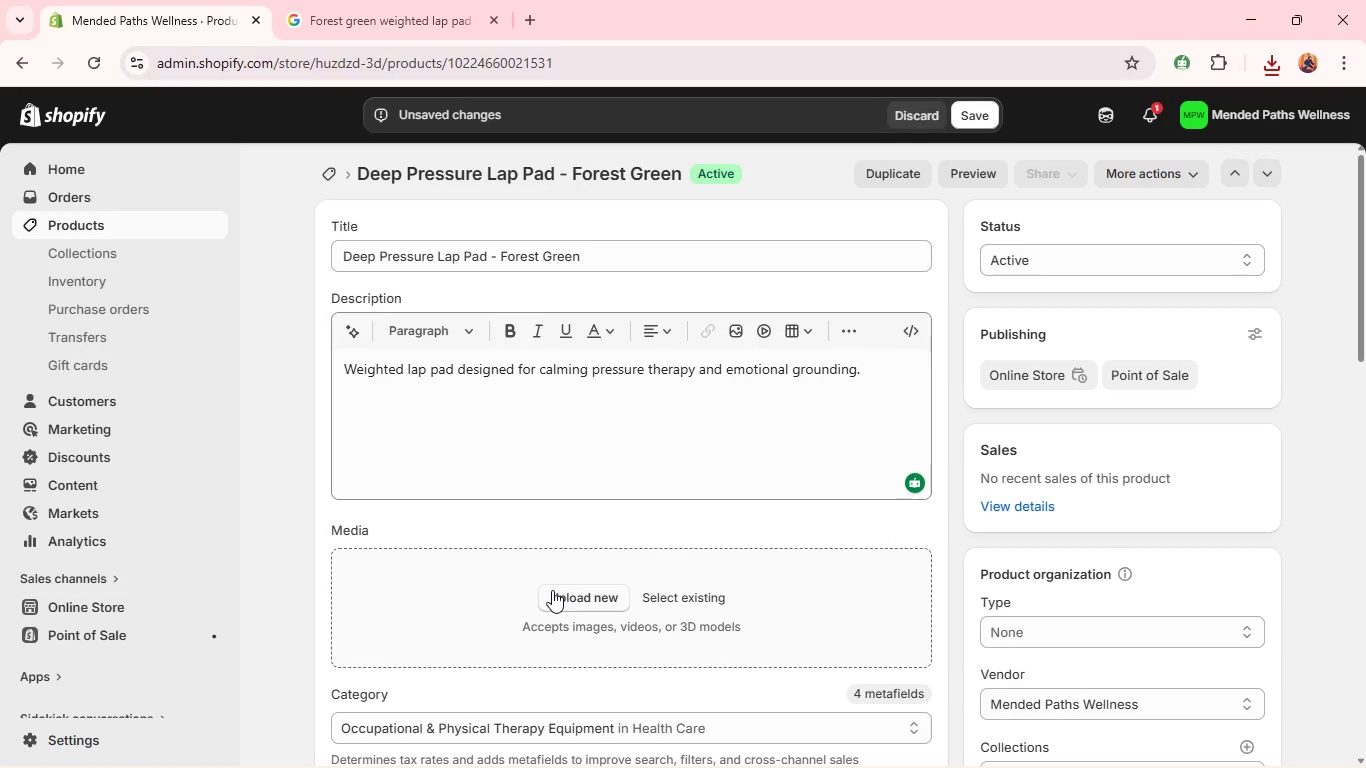 
left_click([560, 595])
 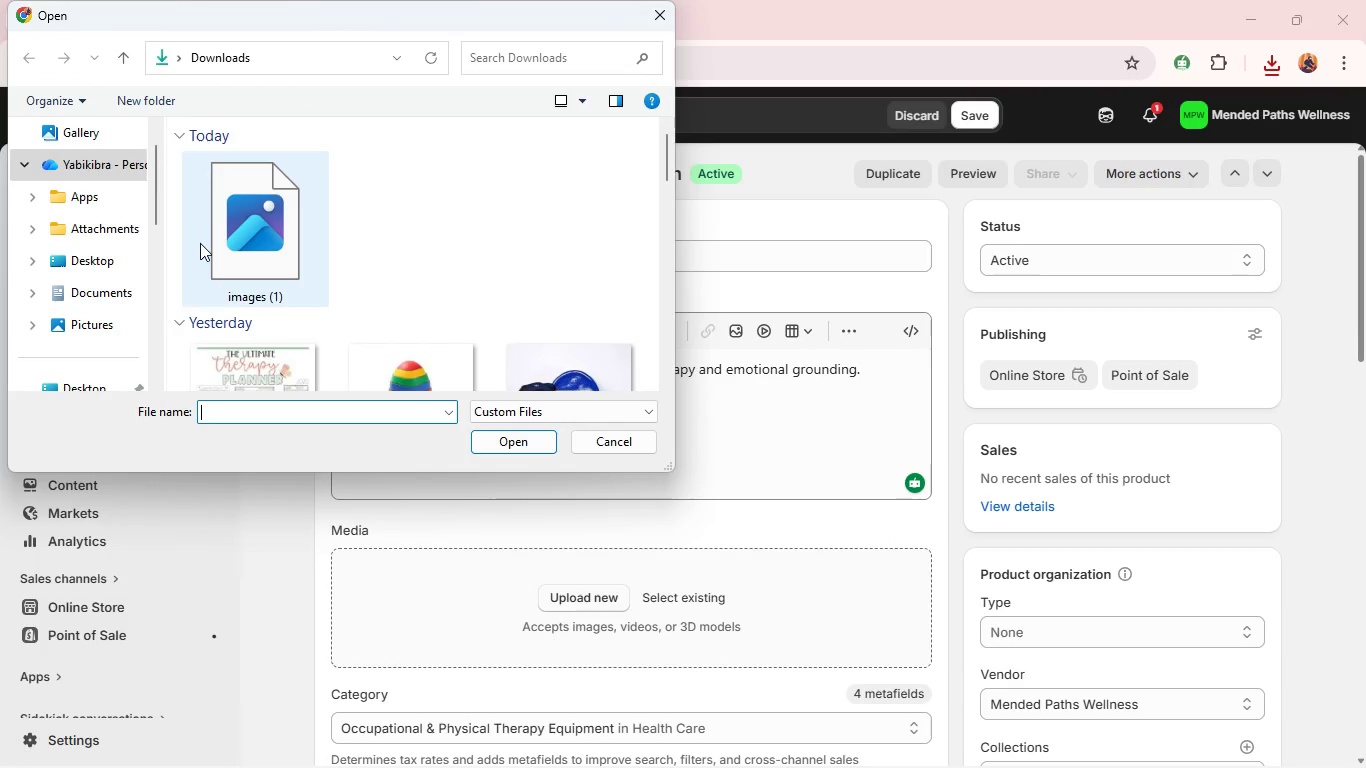 
left_click([182, 249])
 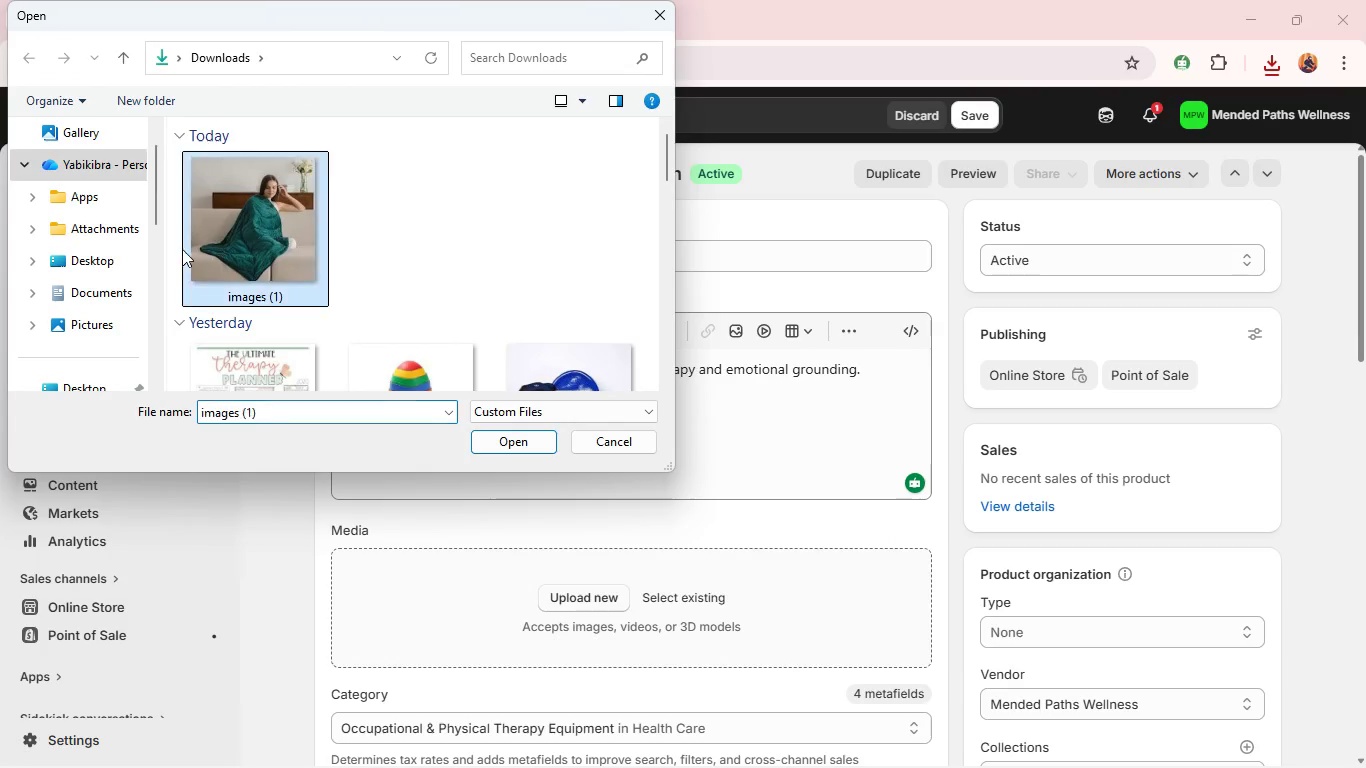 
key(Enter)
 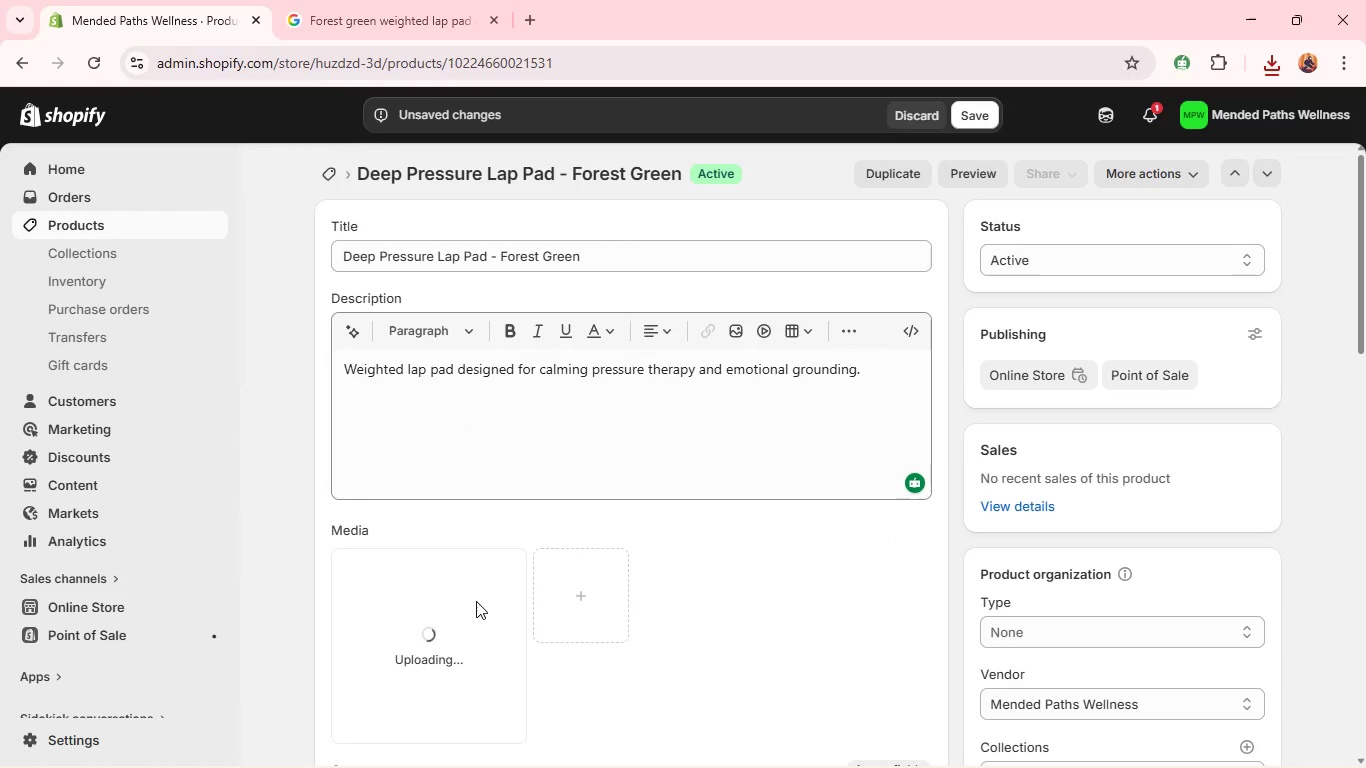 
mouse_move([496, 601])
 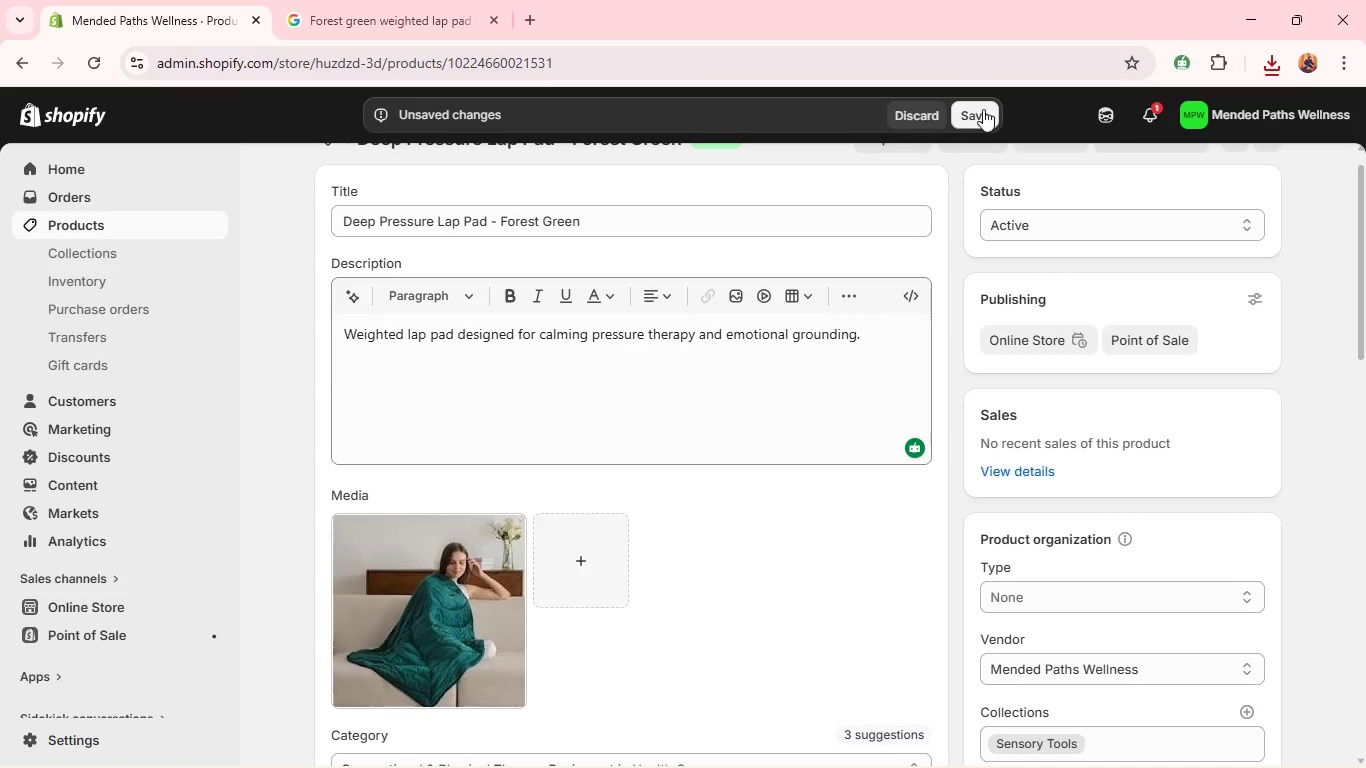 
left_click([983, 111])
 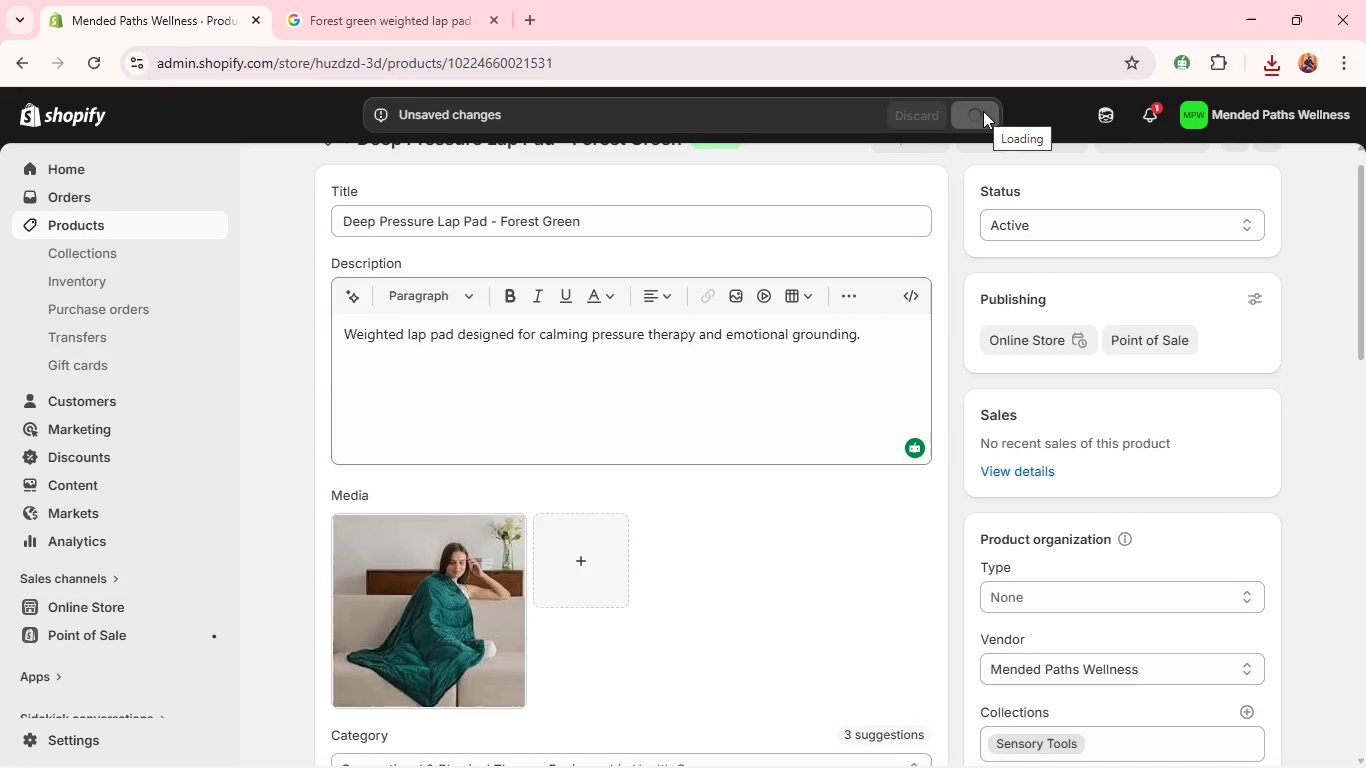 
left_click([475, 591])
 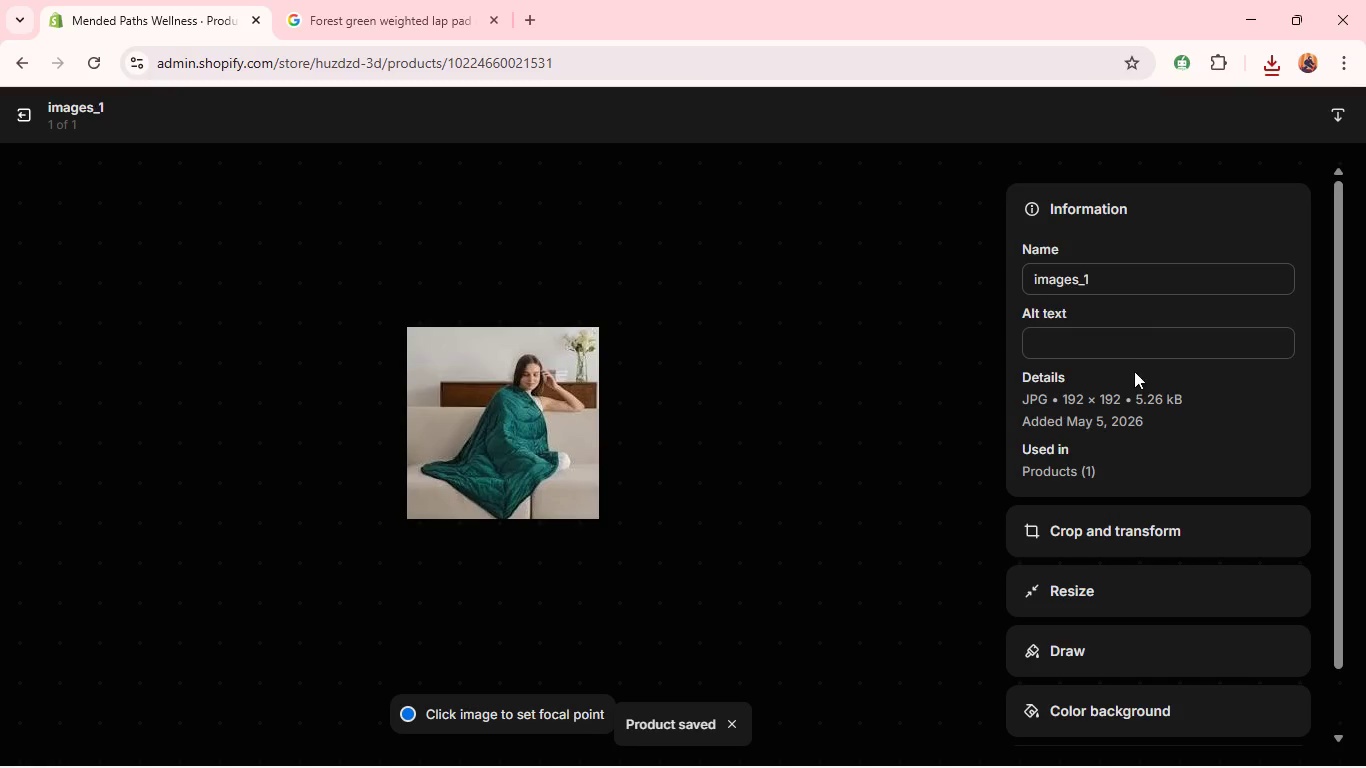 
left_click([1118, 351])
 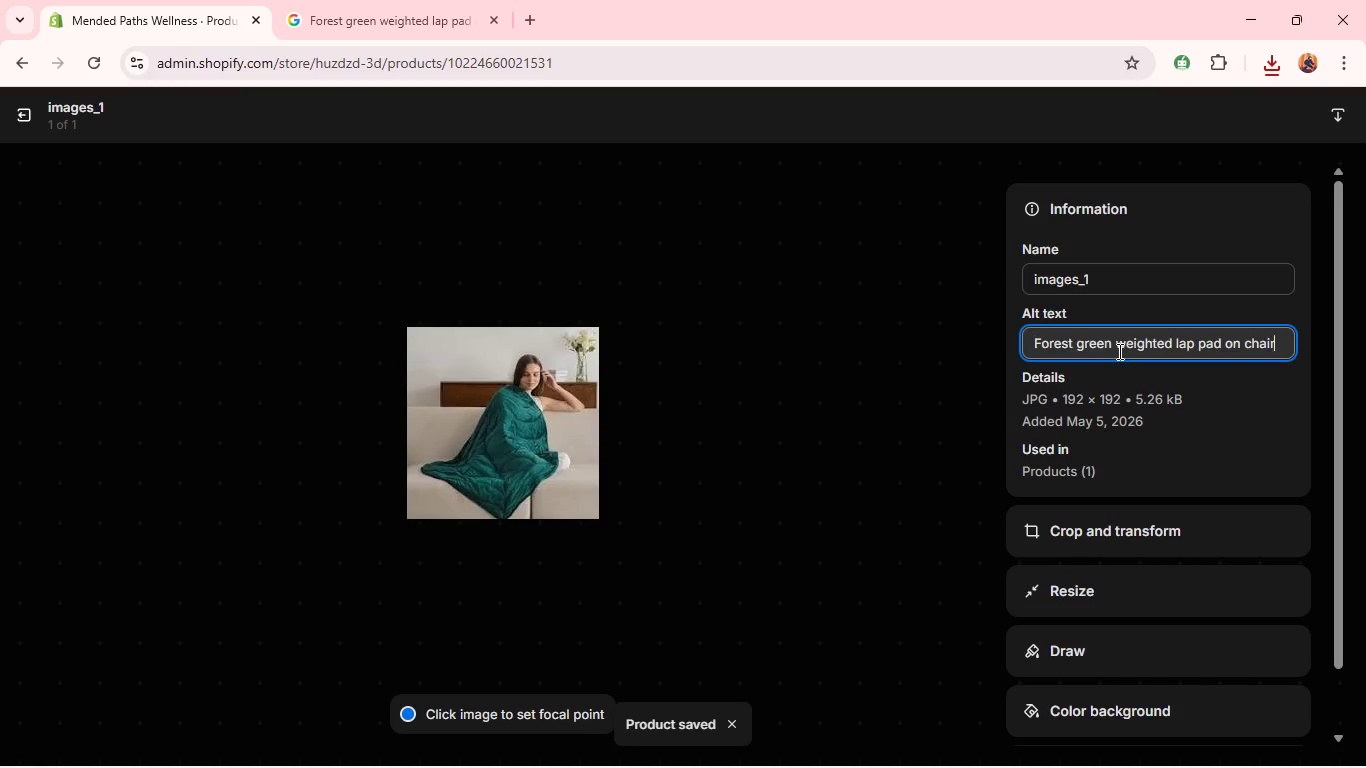 
key(Control+V)
 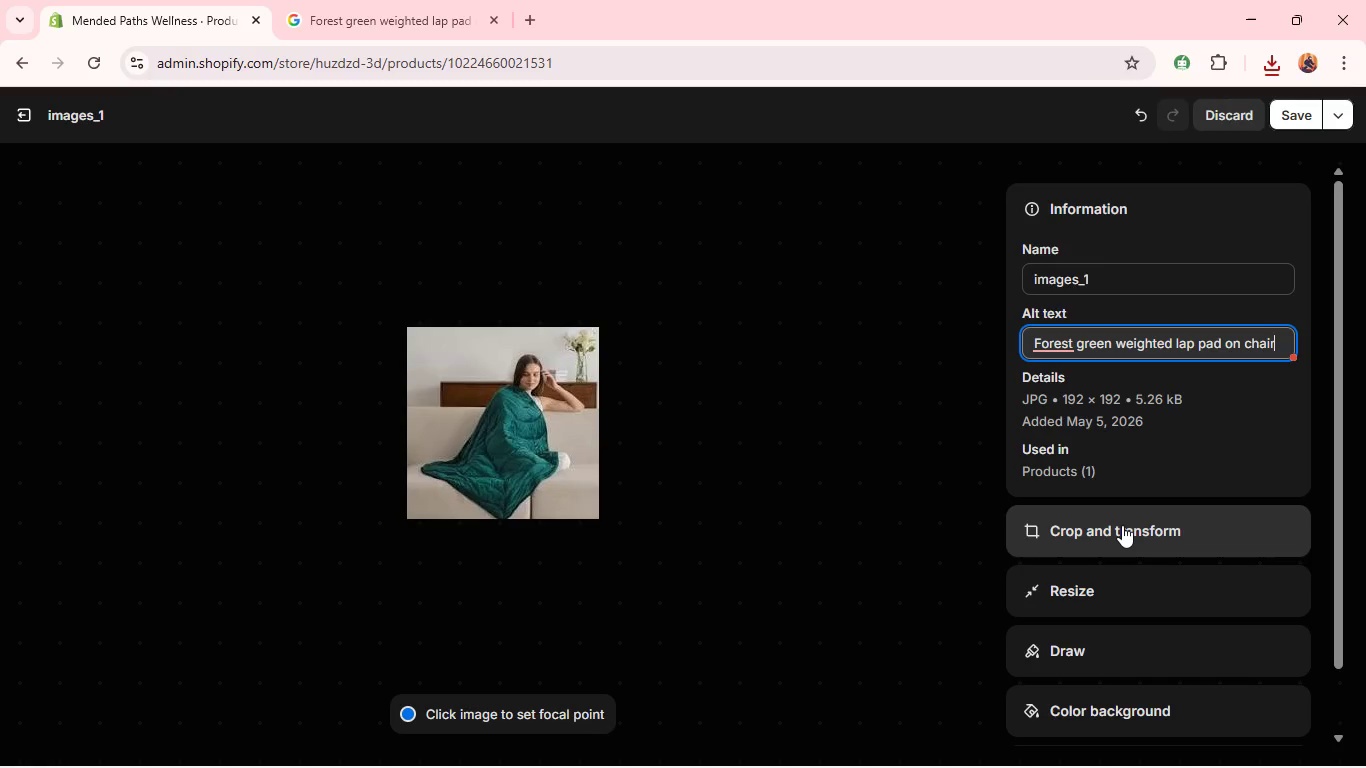 
key(Period)
 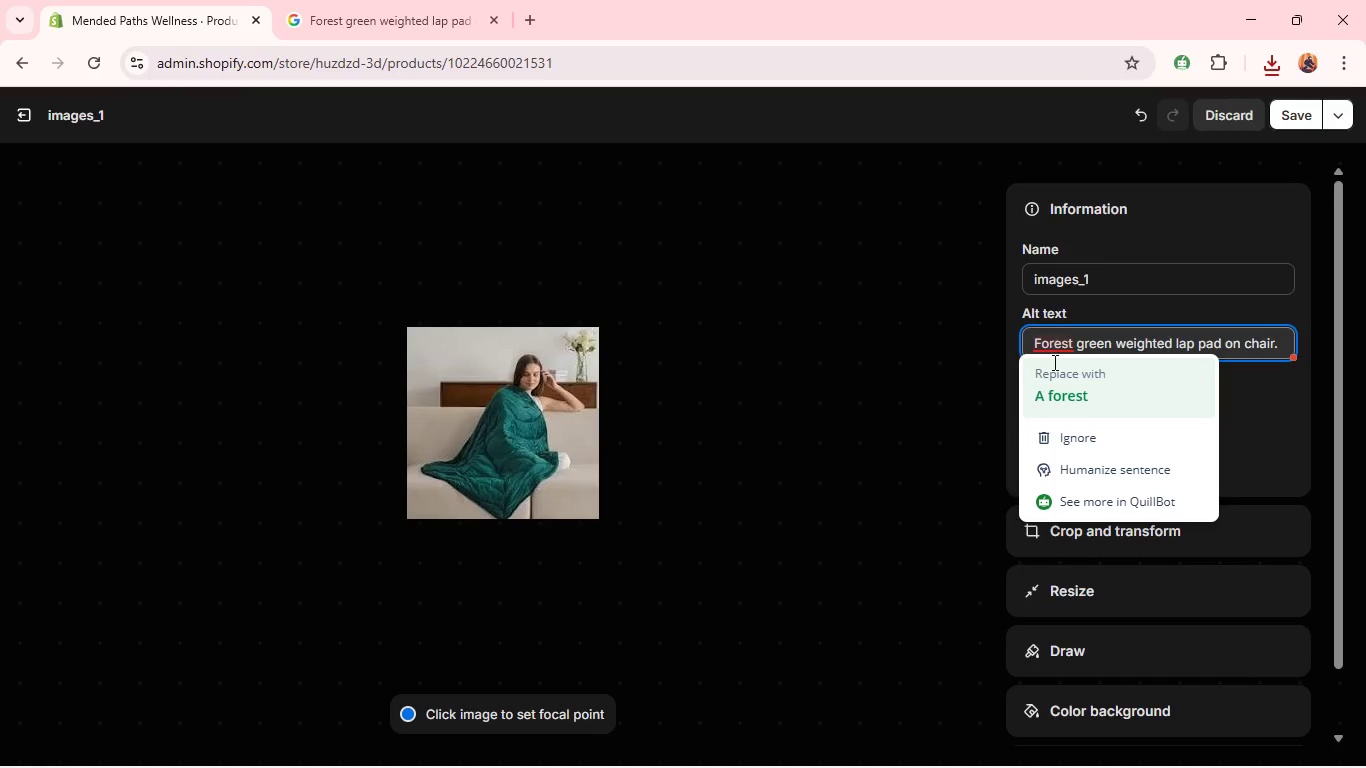 
left_click([1054, 390])
 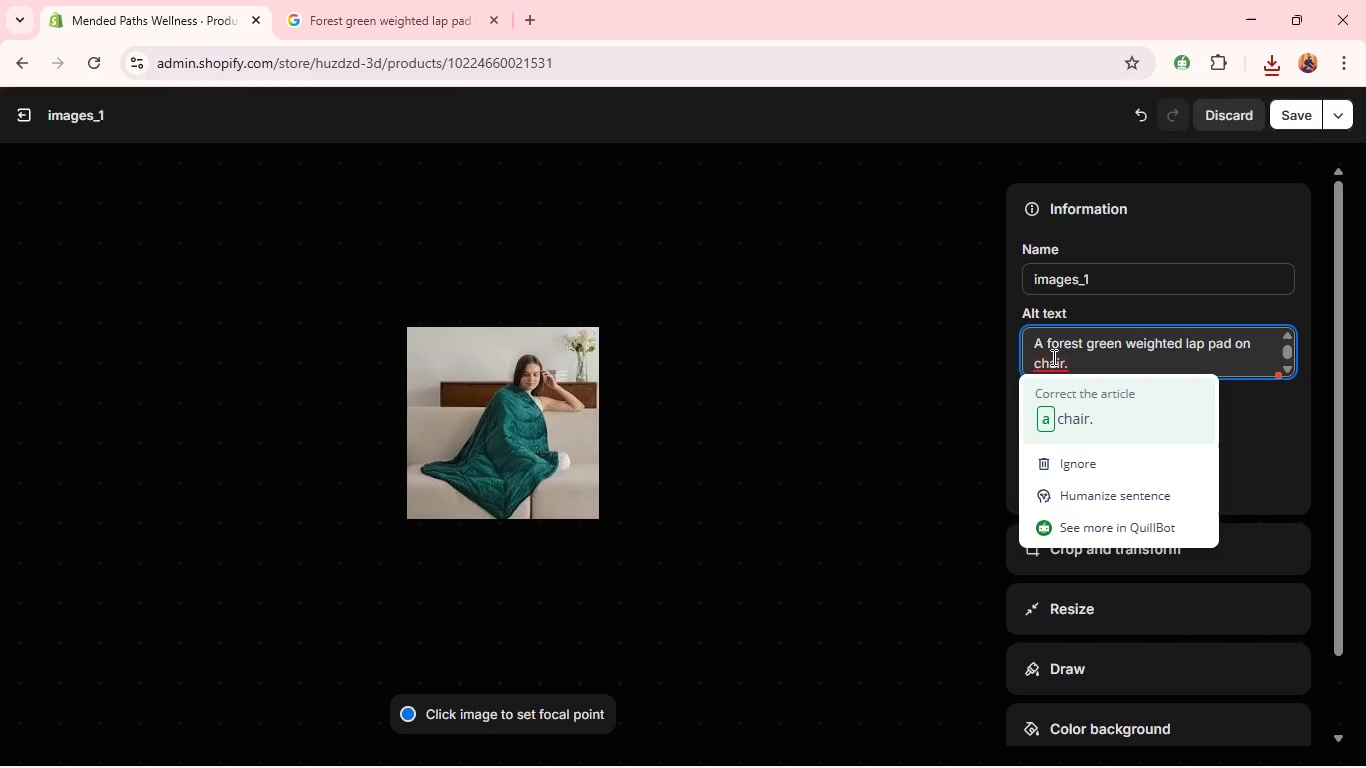 
left_click([1059, 410])
 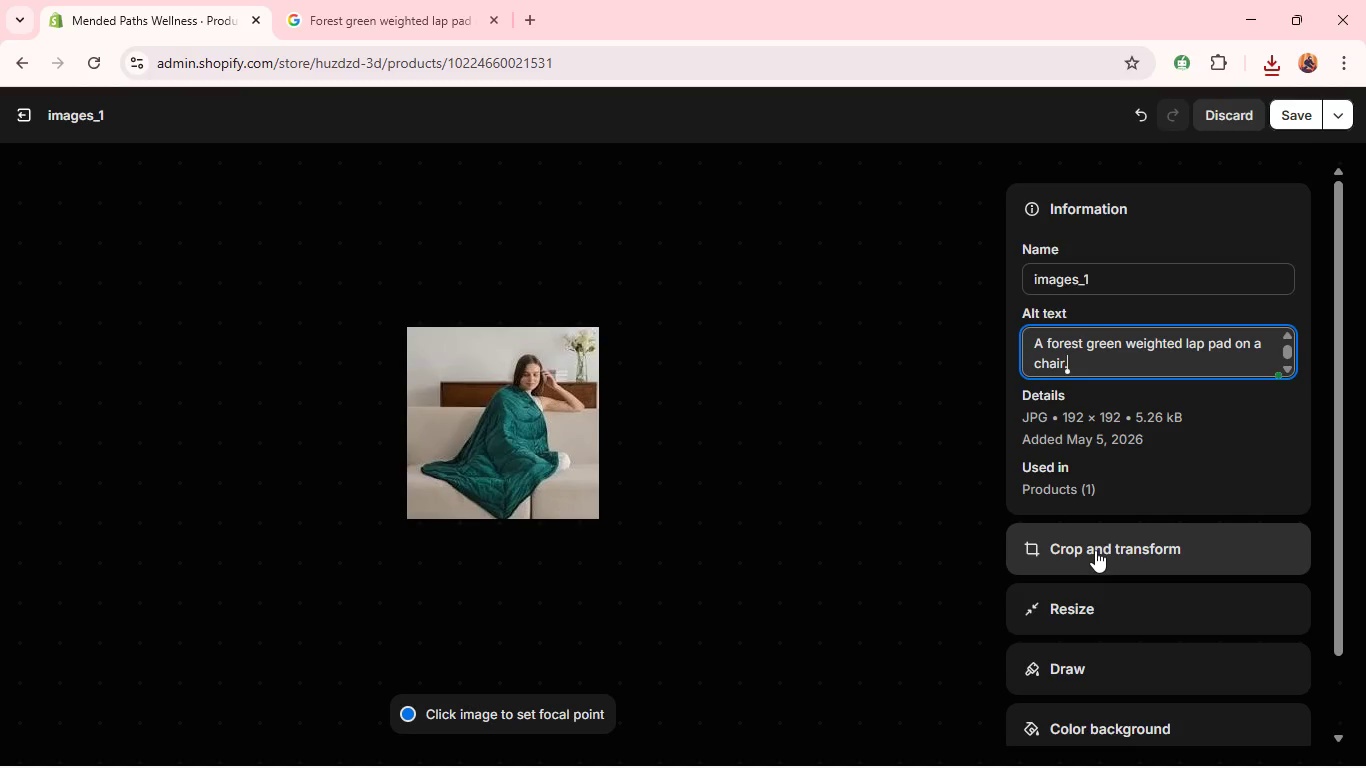 
left_click([1095, 553])
 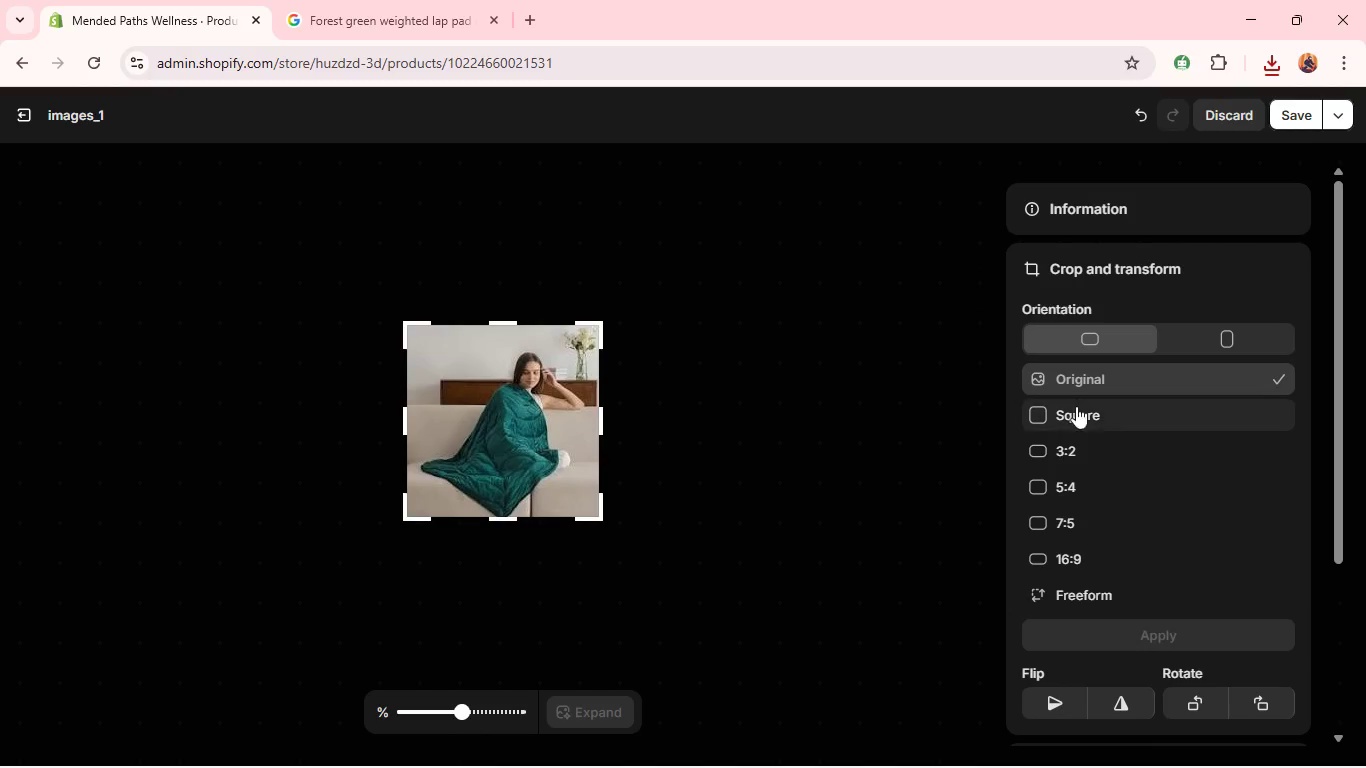 
left_click([1078, 414])
 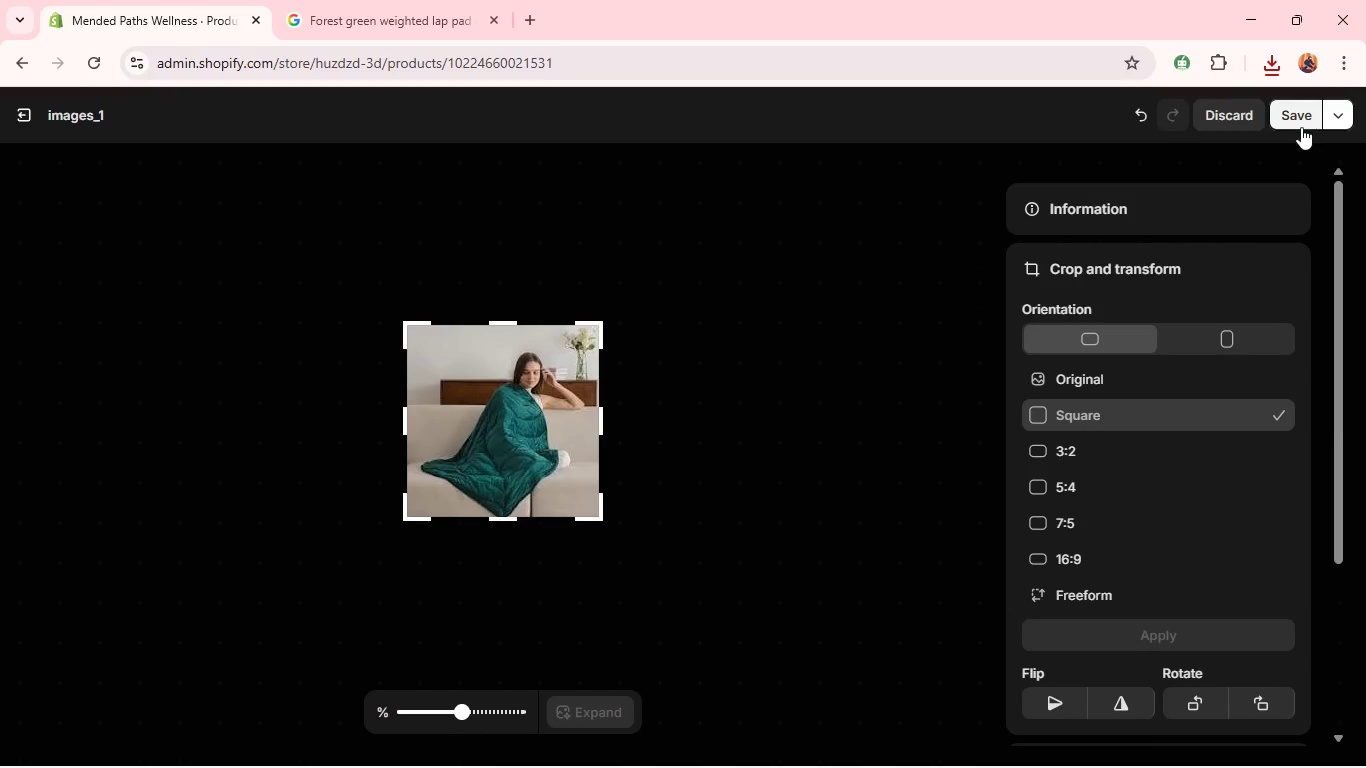 
left_click([1296, 120])
 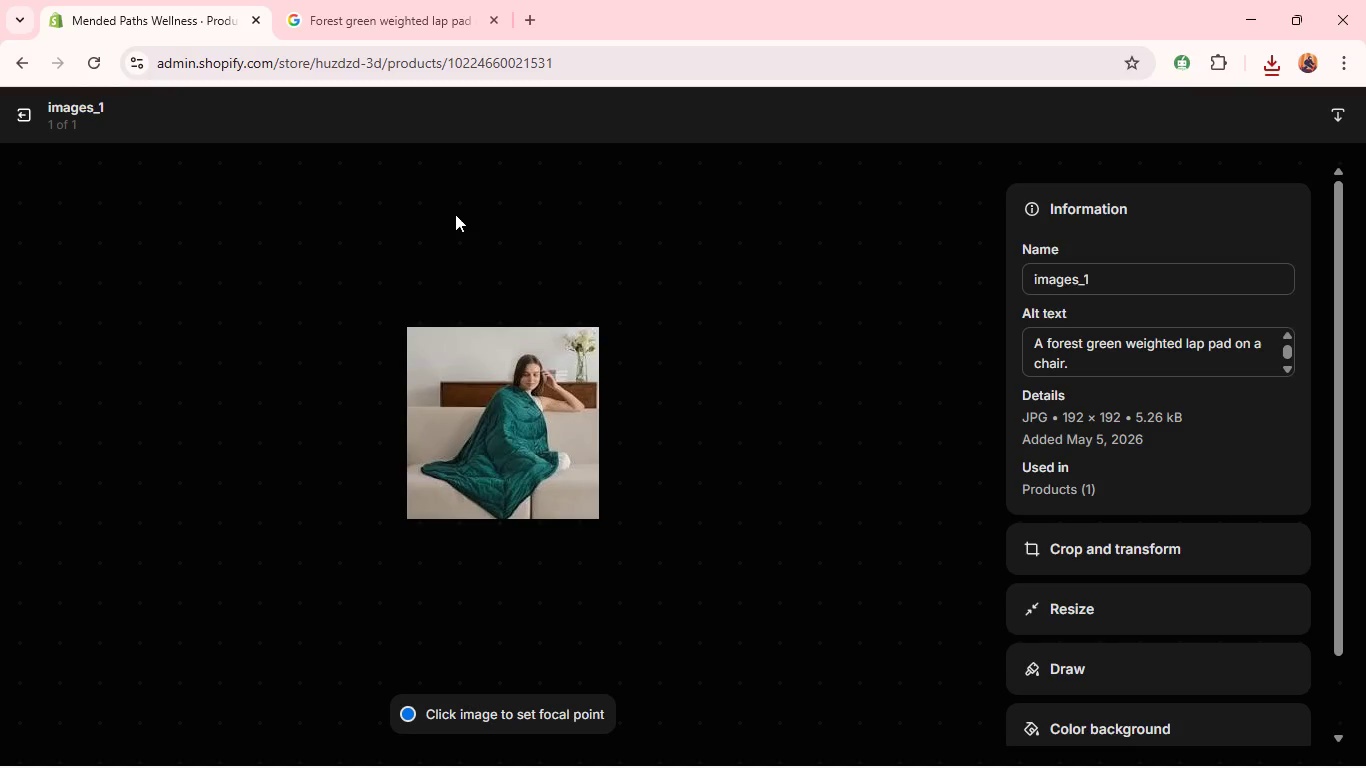 
wait(7.77)
 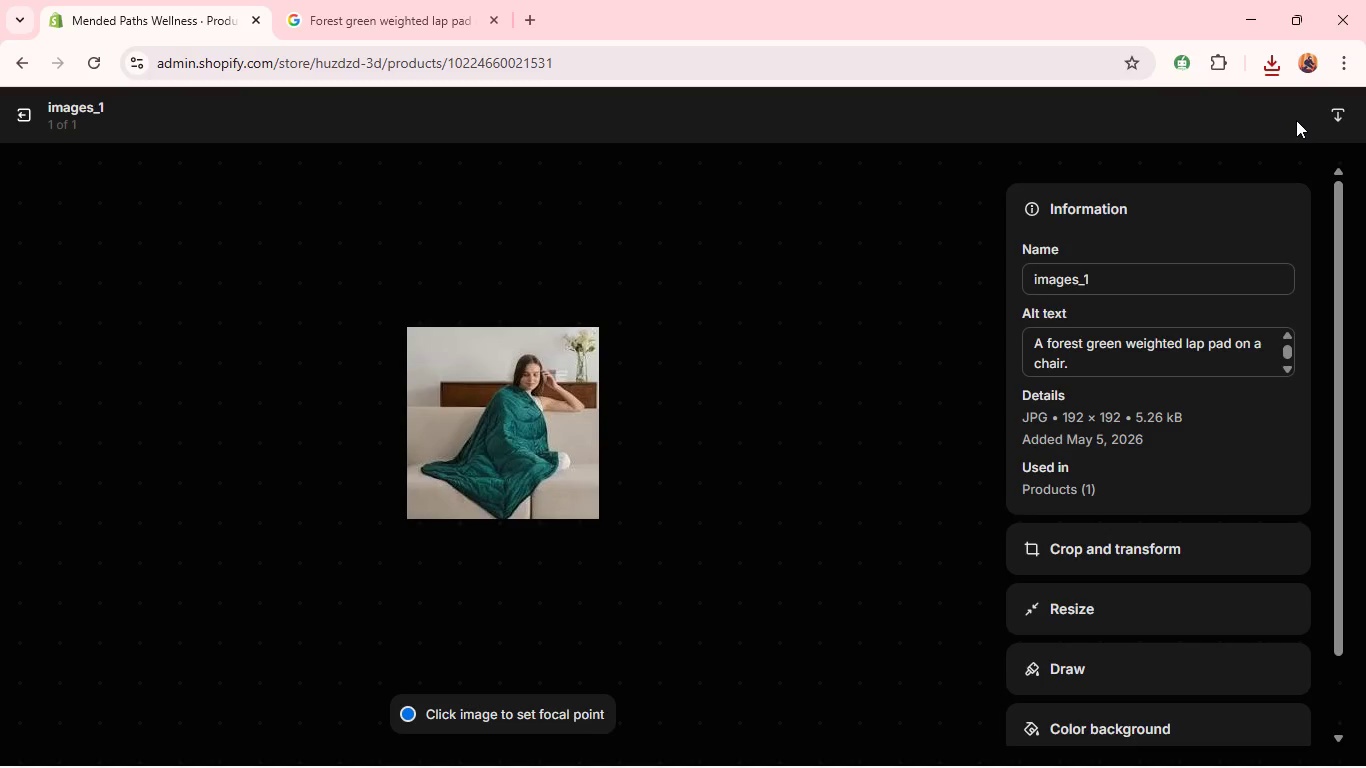 
left_click([25, 108])
 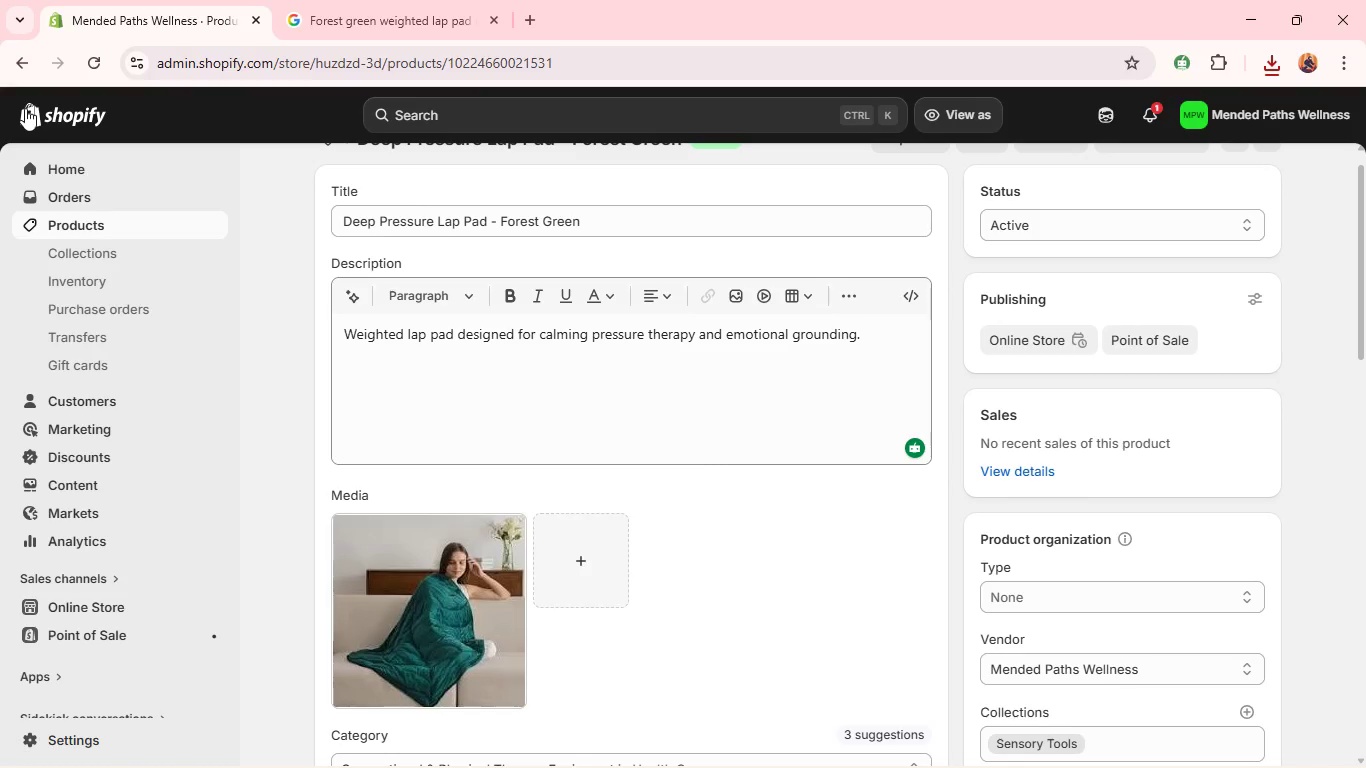 
left_click([25, 108])
 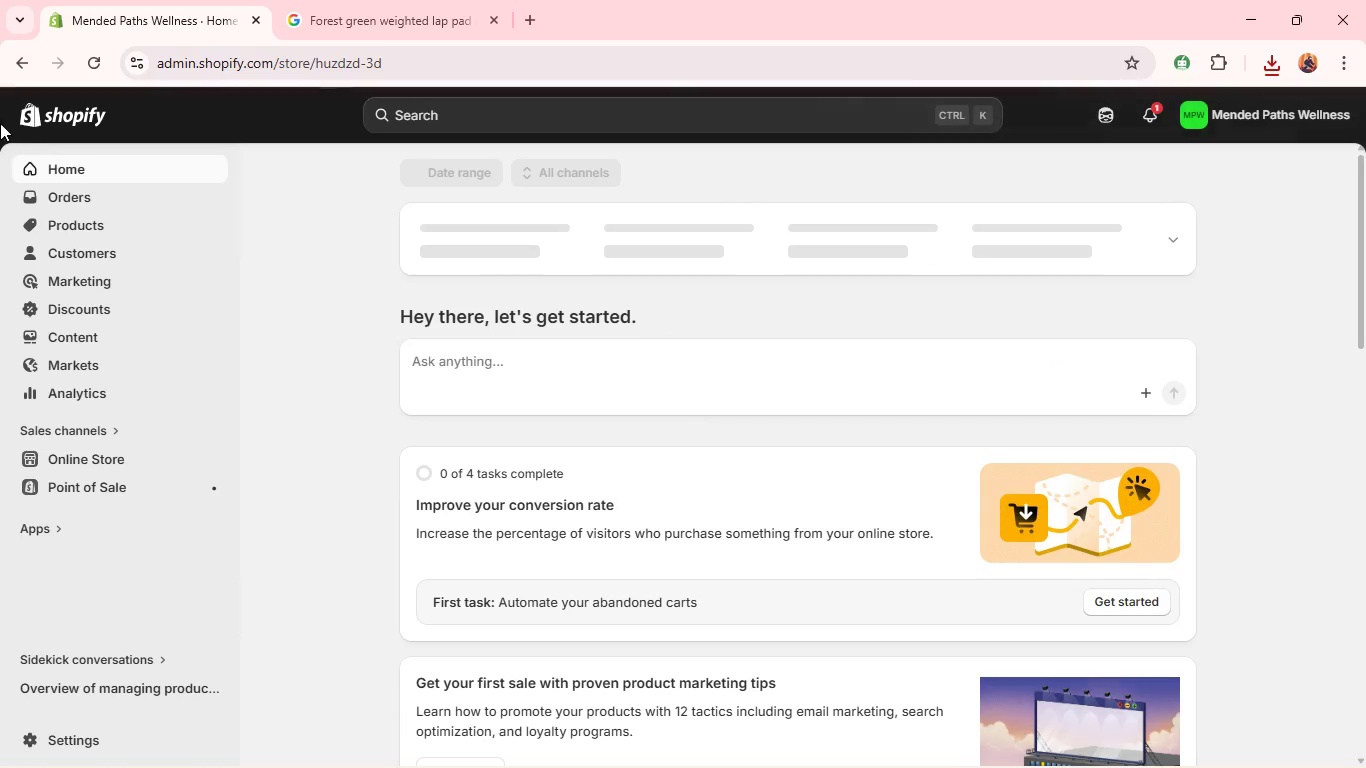 
wait(6.76)
 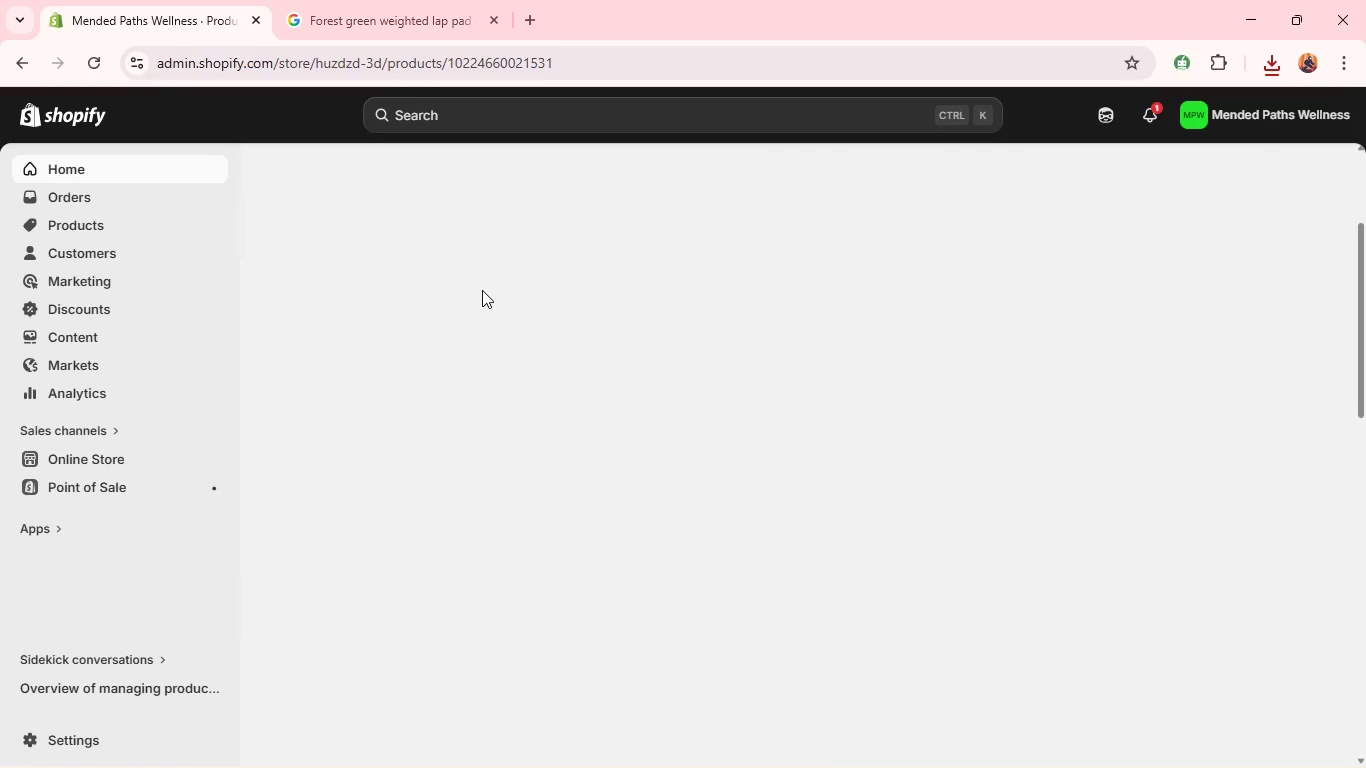 
left_click([19, 62])
 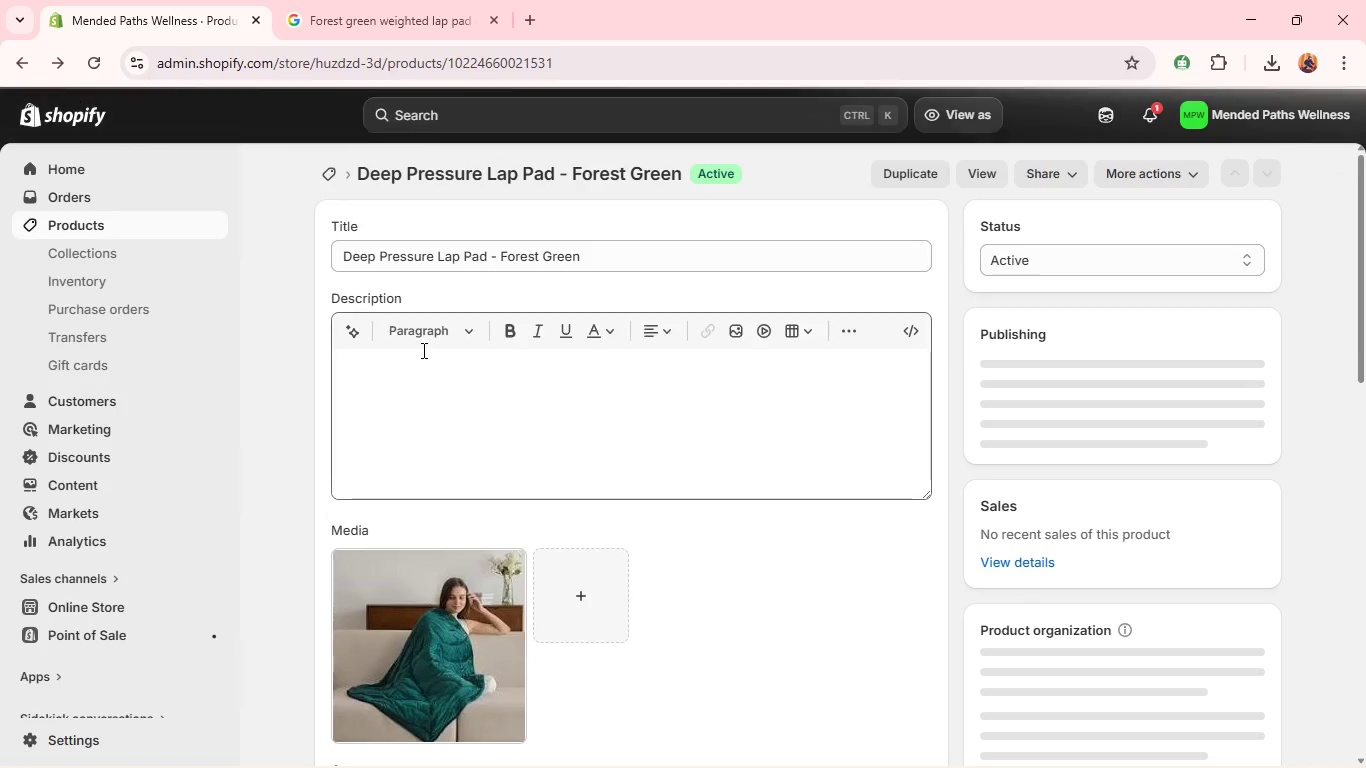 
wait(8.3)
 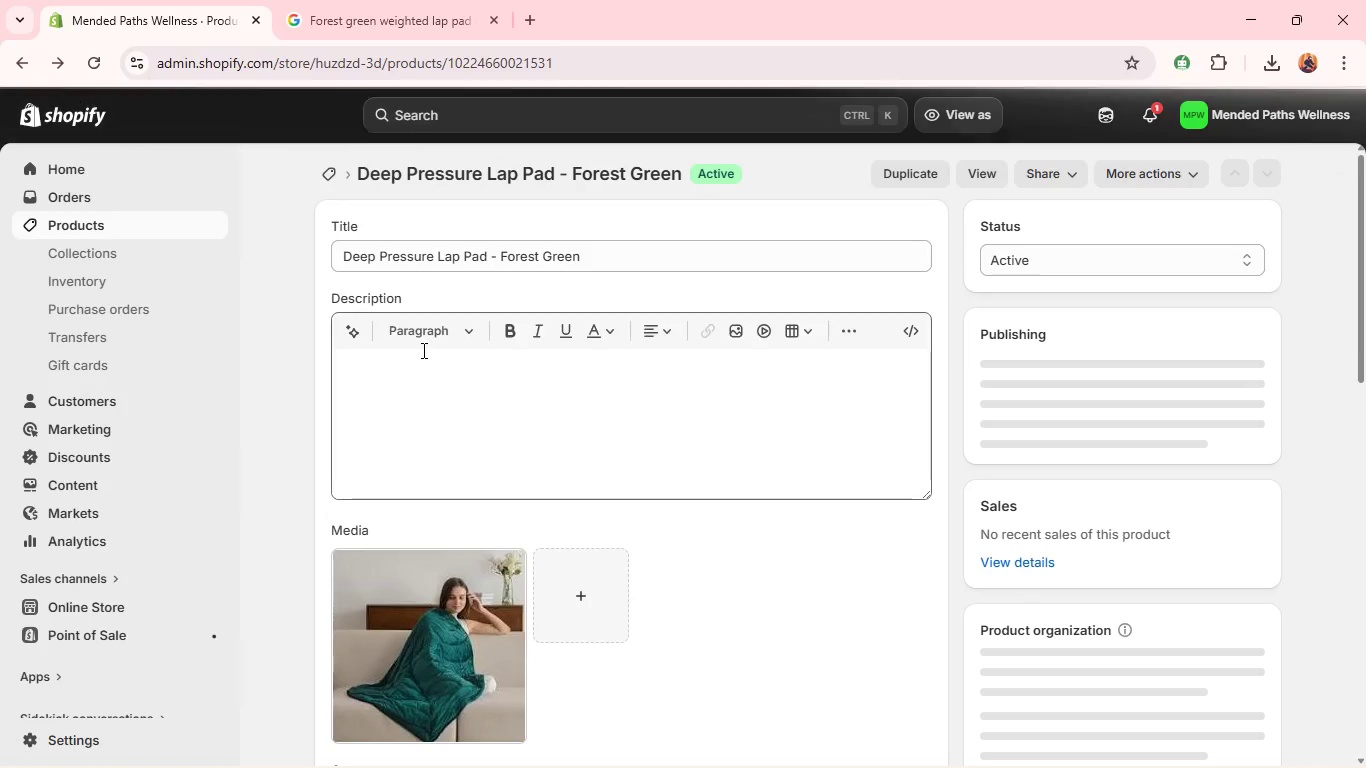 
double_click([408, 486])
 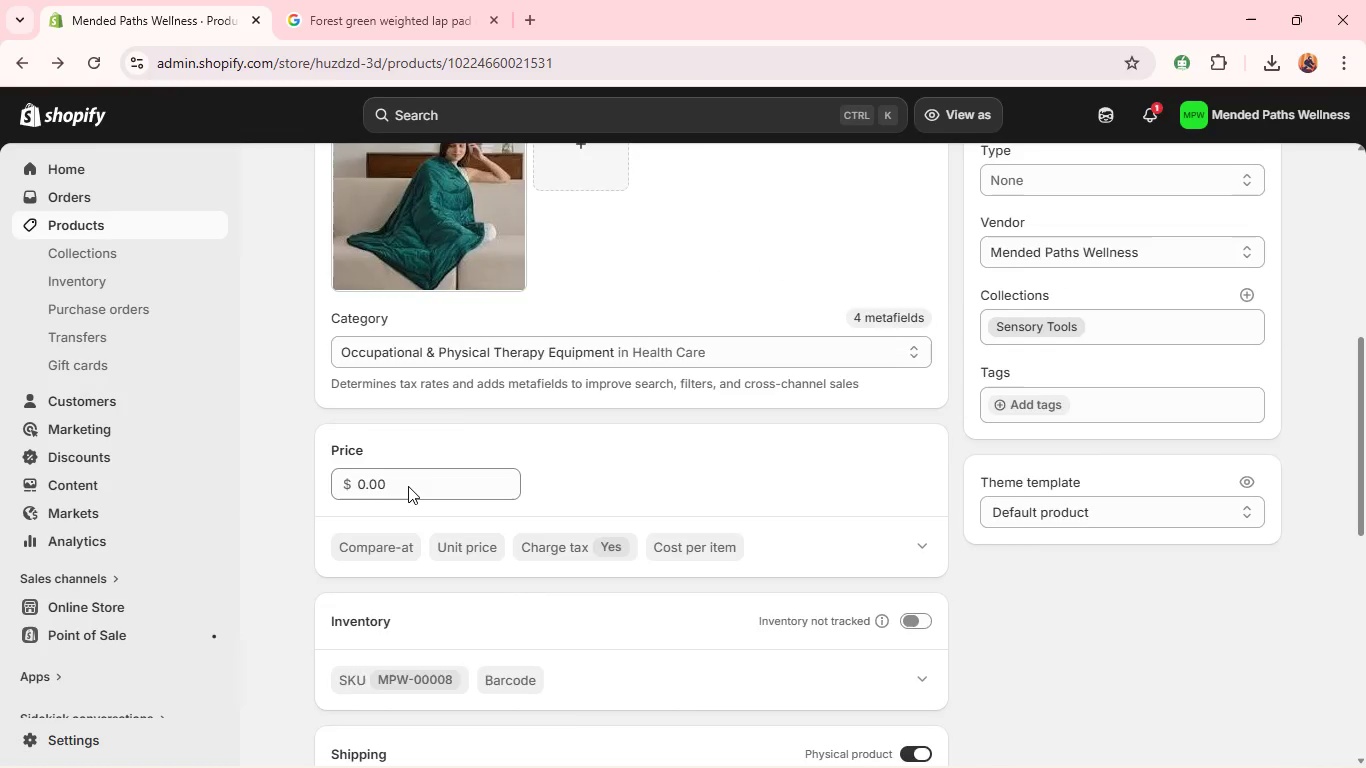 
key(6)
 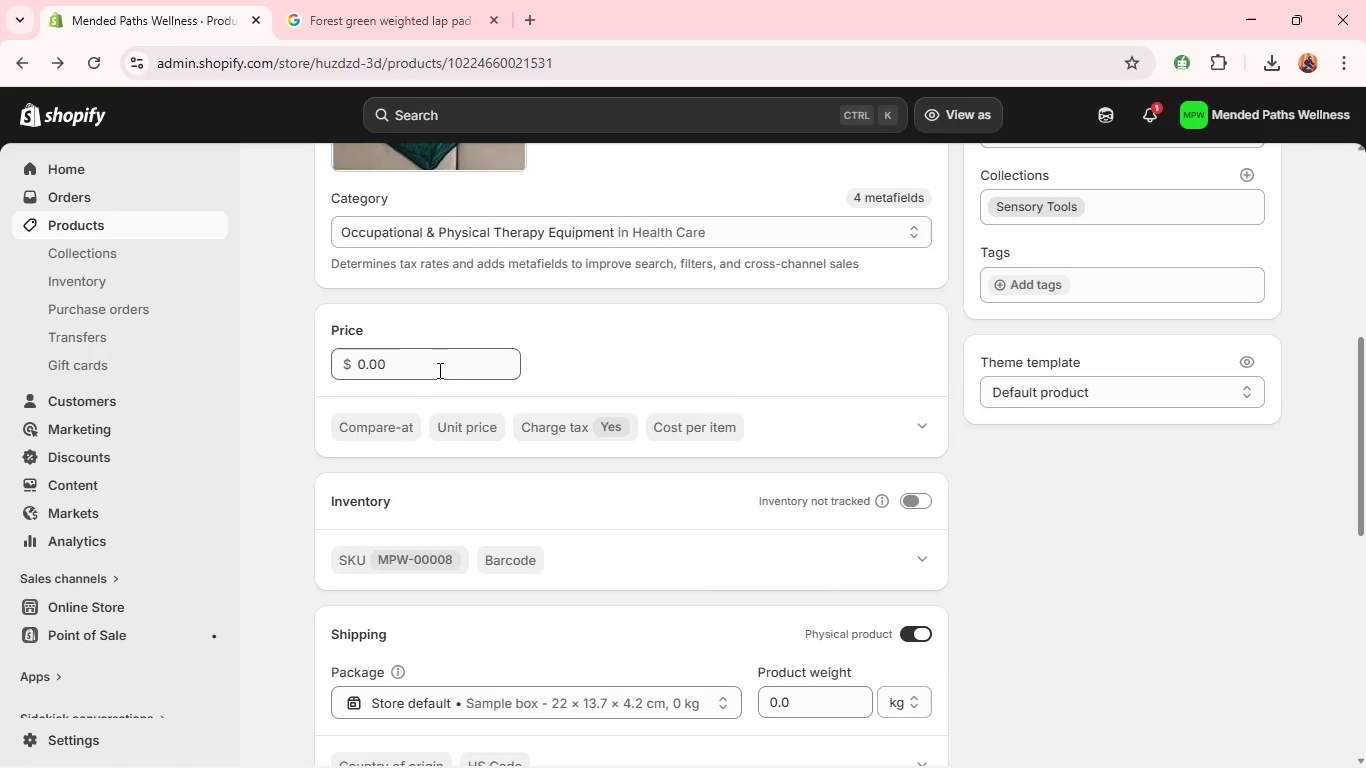 
double_click([421, 364])
 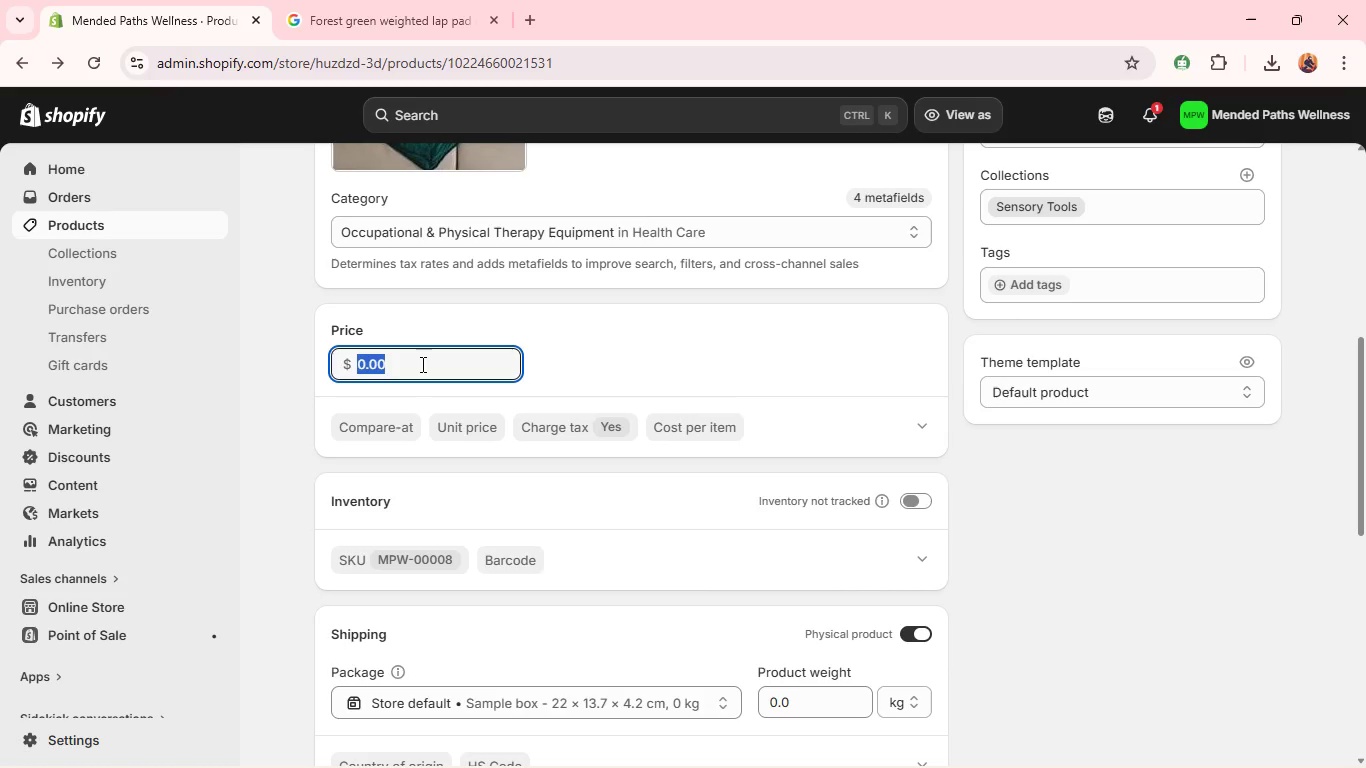 
triple_click([421, 364])
 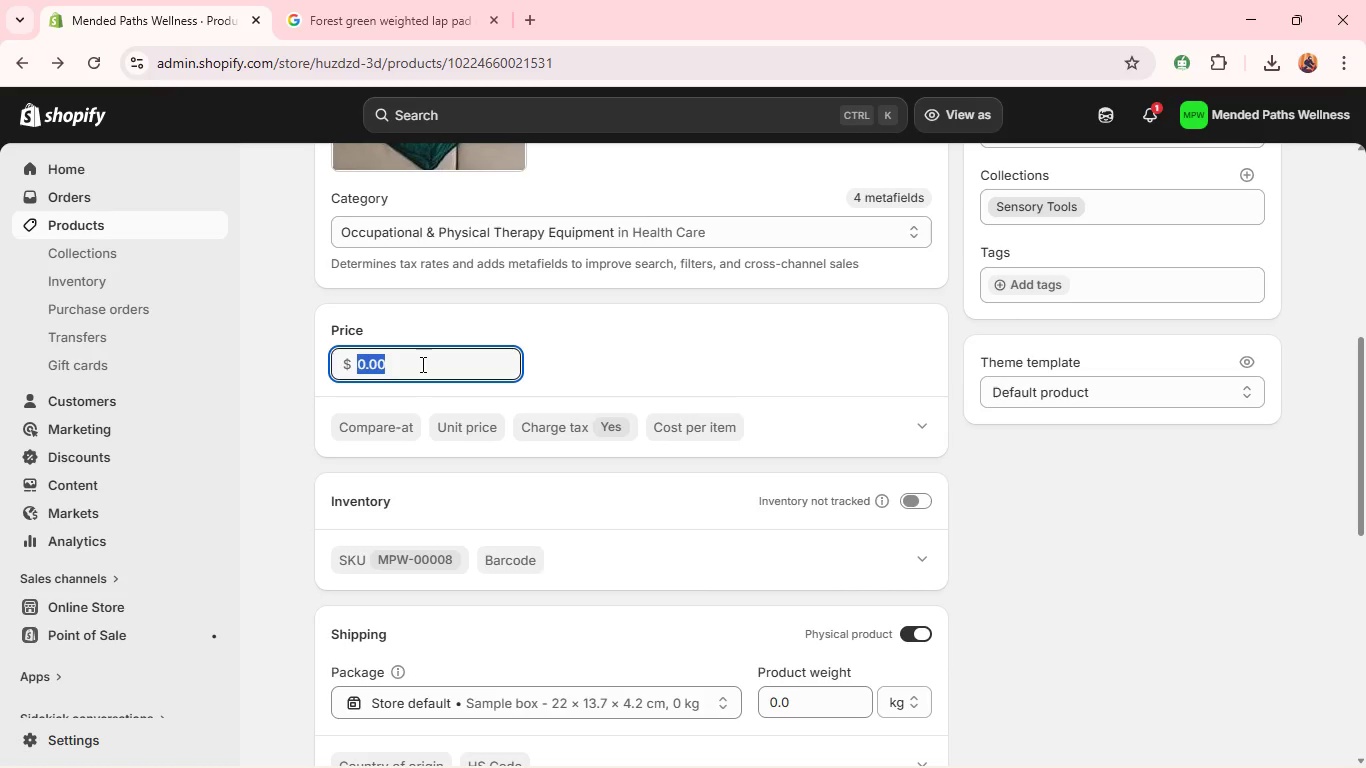 
type(65)
 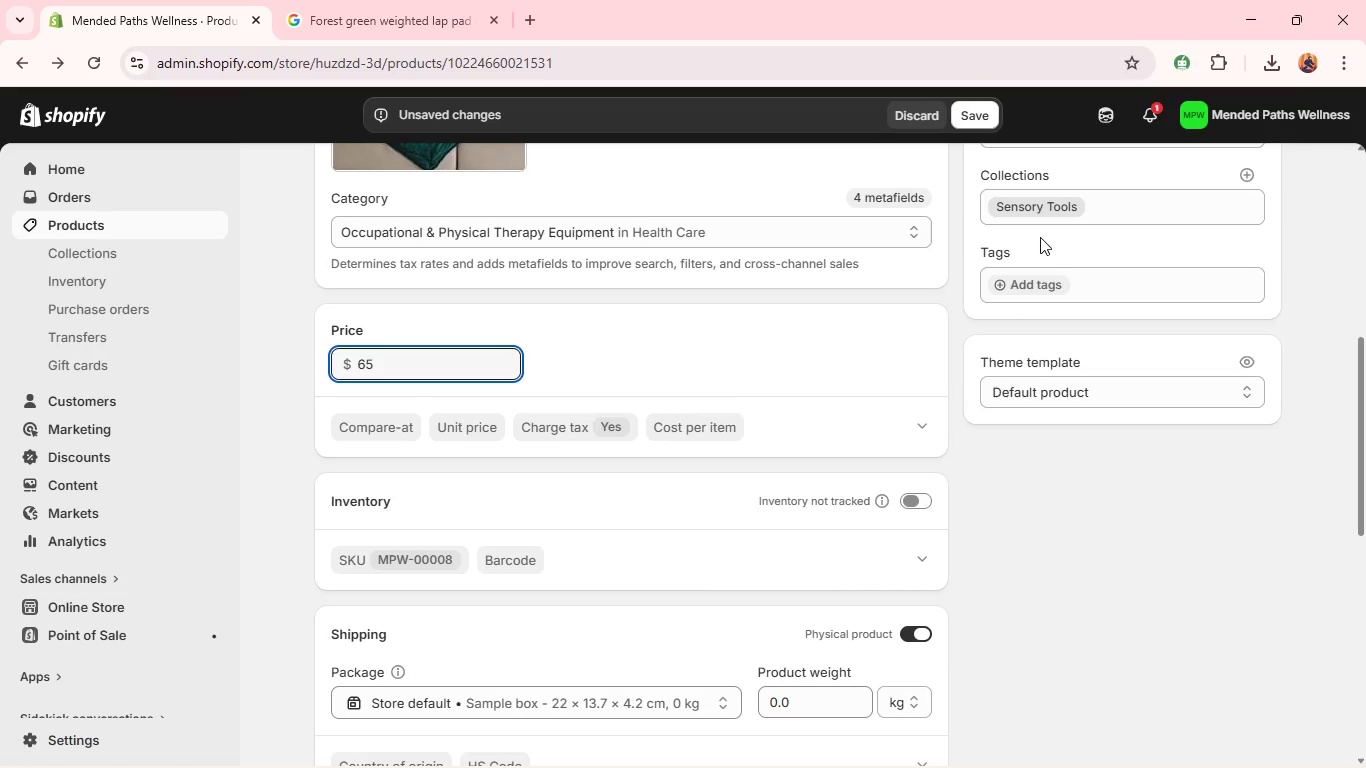 
left_click([1043, 278])
 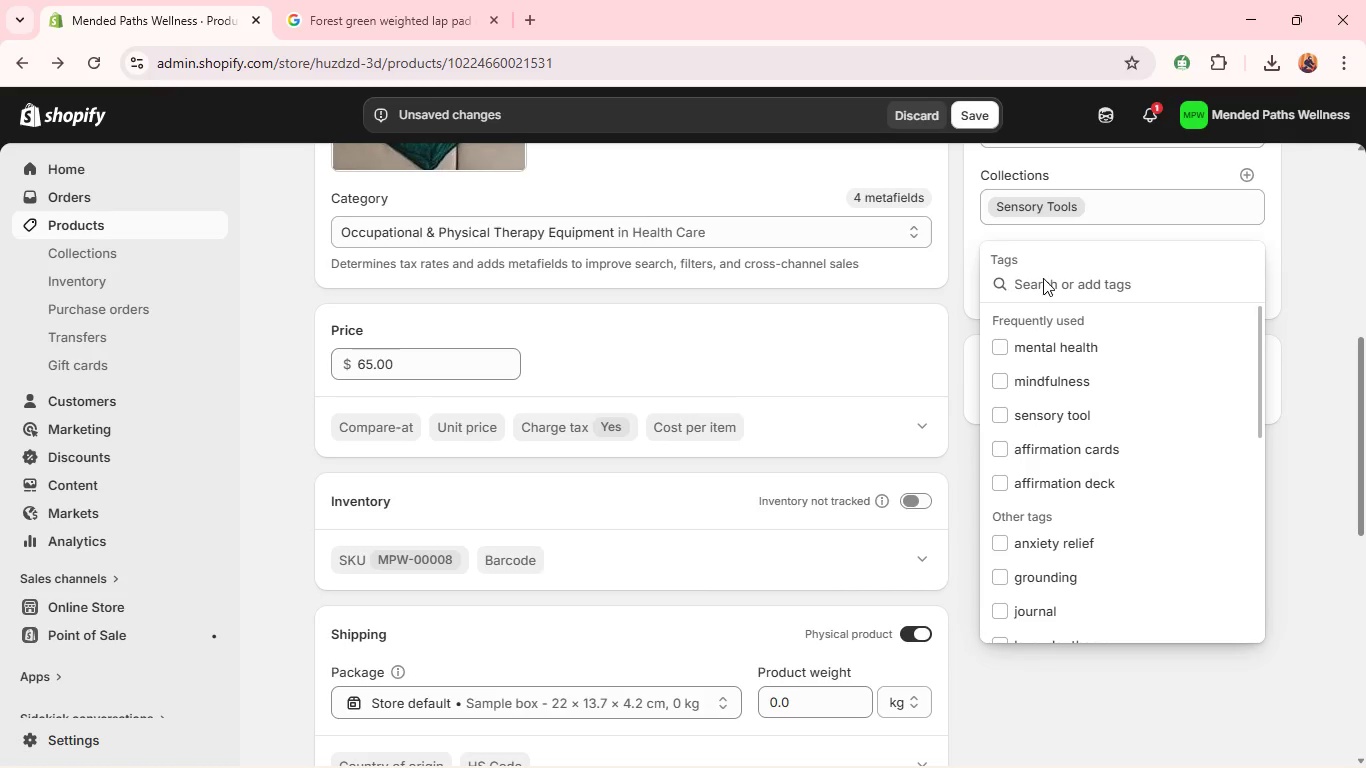 
type(sensory)
 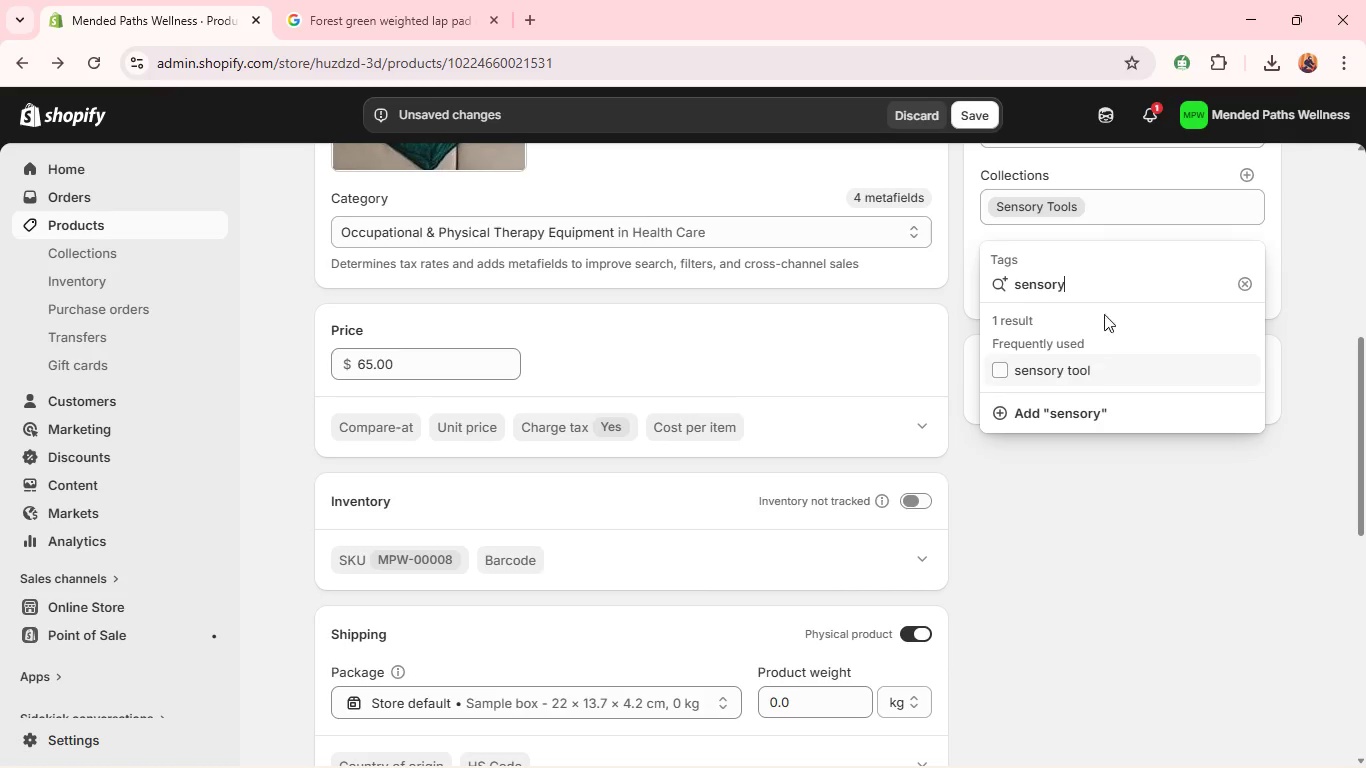 
type( pad)
 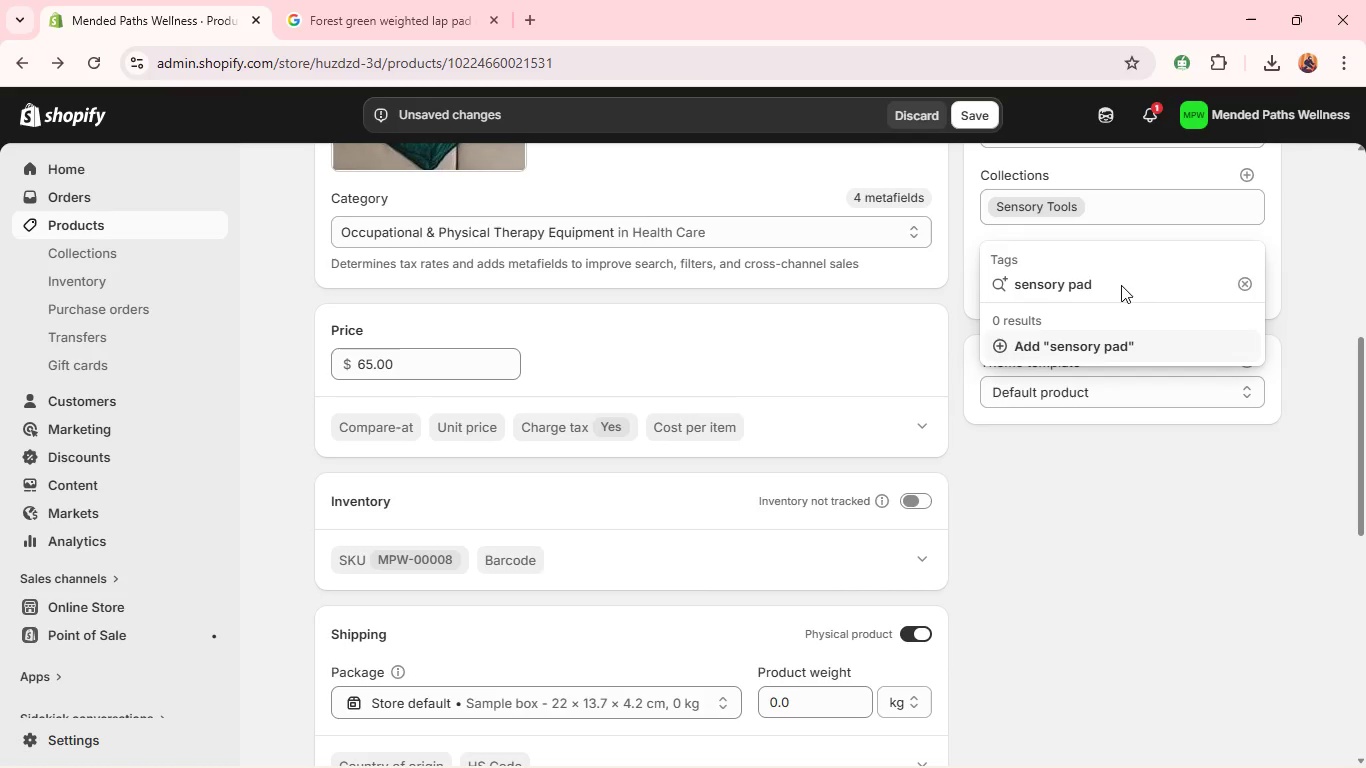 
key(Enter)
 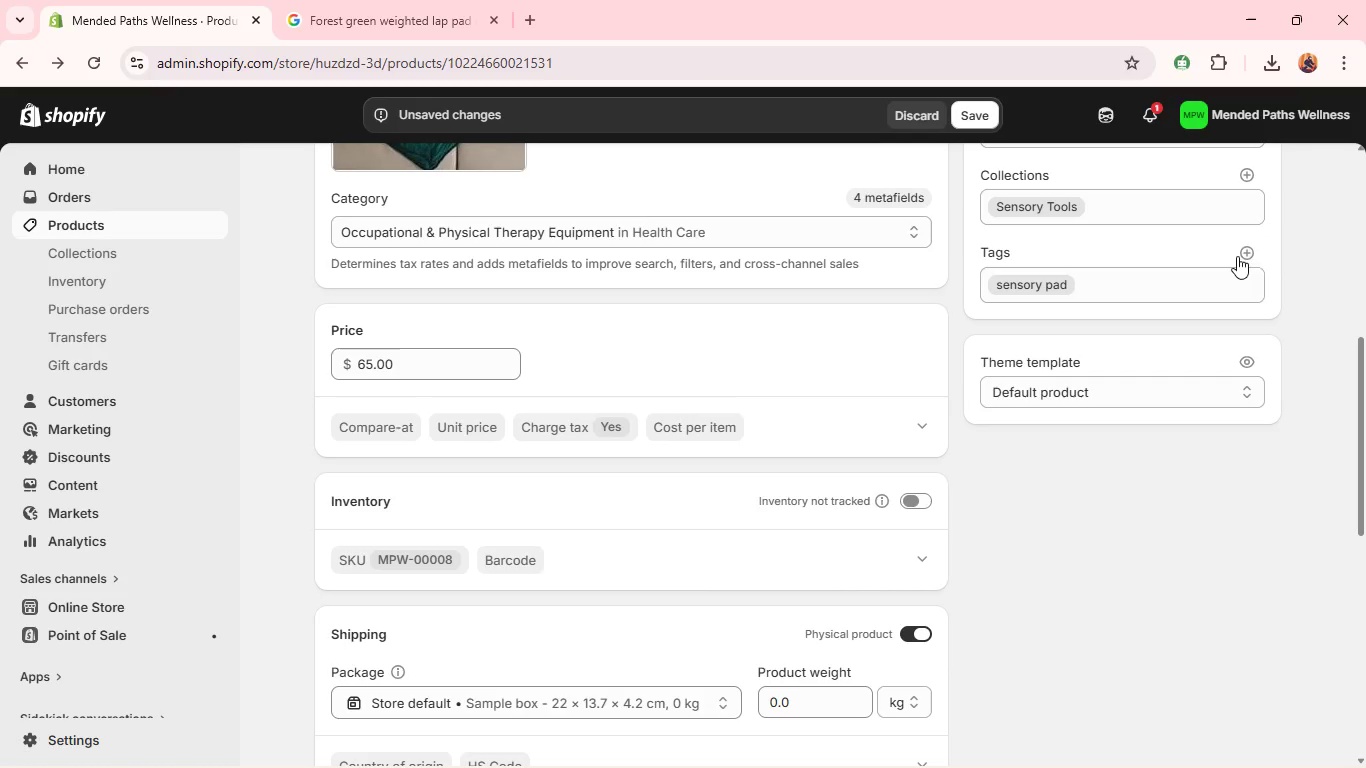 
left_click([1247, 238])
 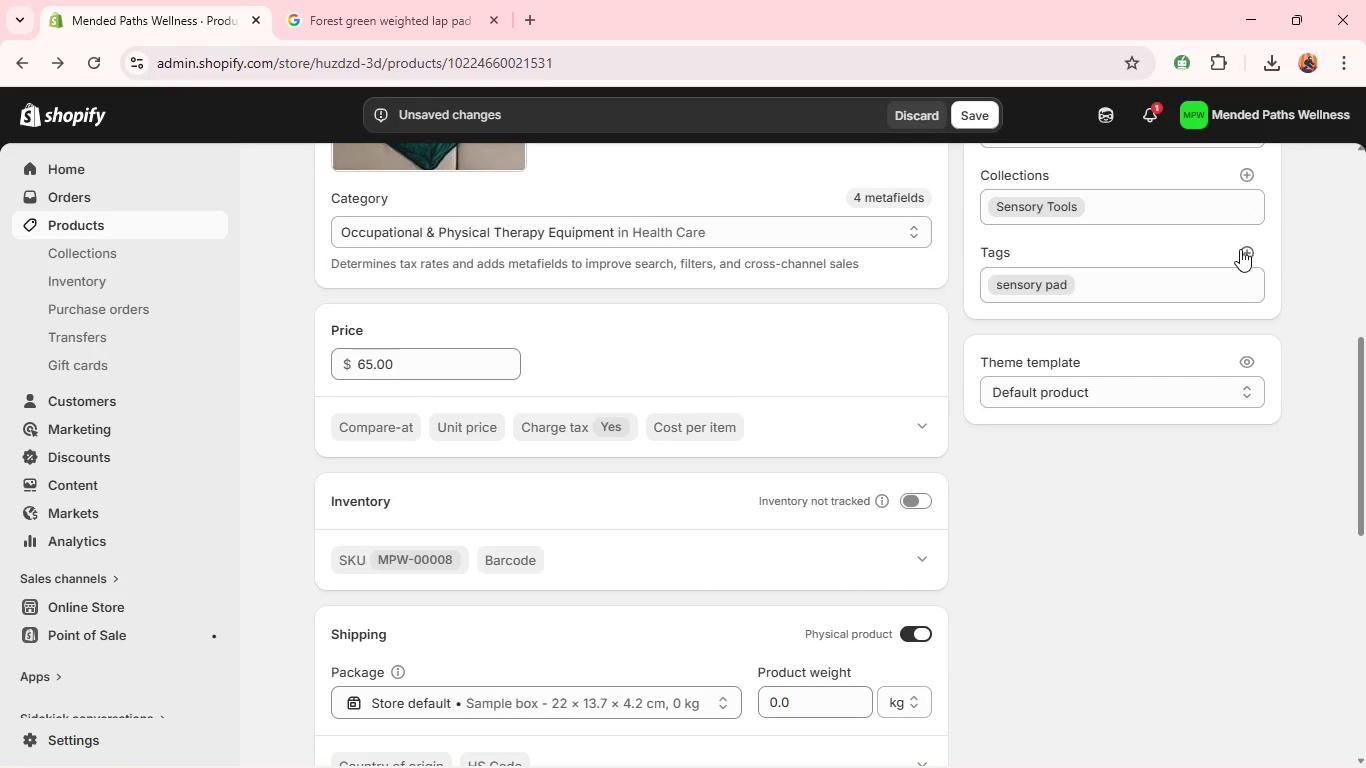 
left_click([1240, 249])
 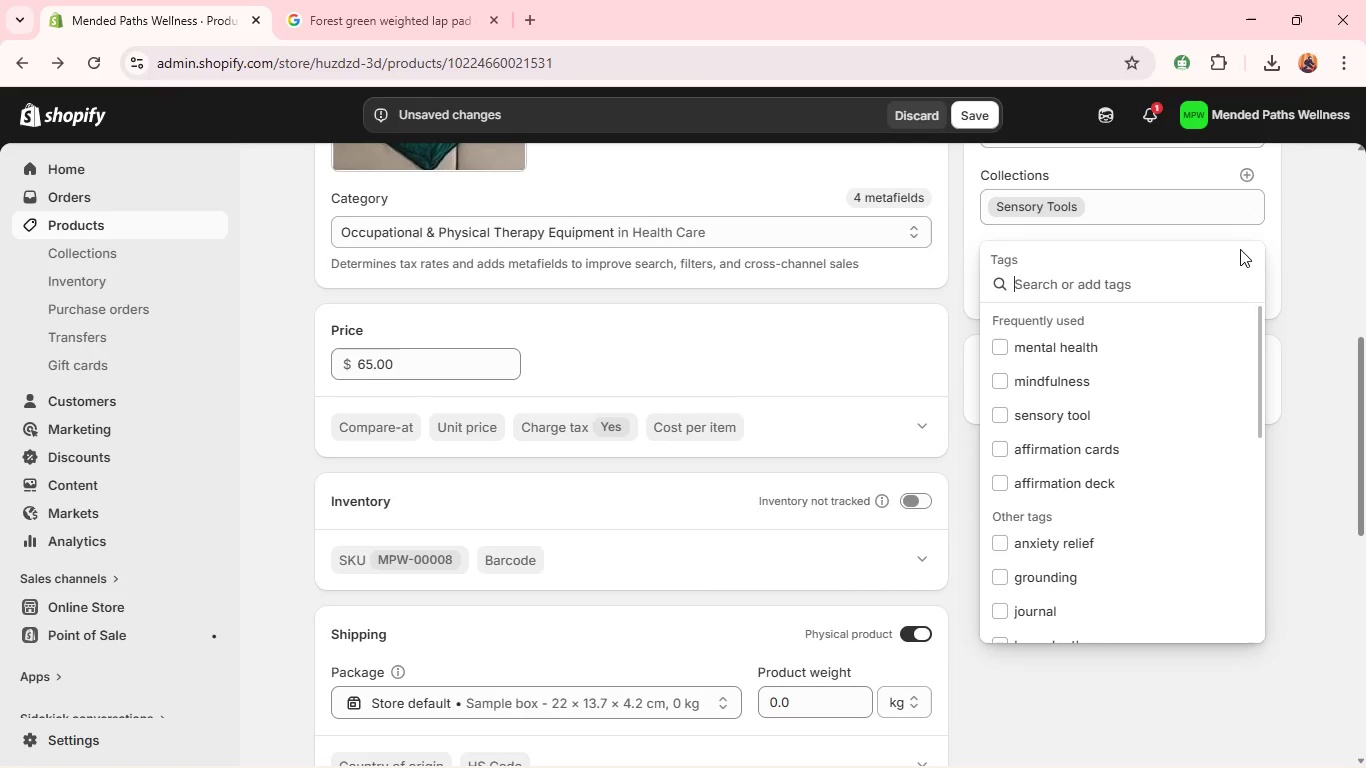 
type(weighted therapy)
 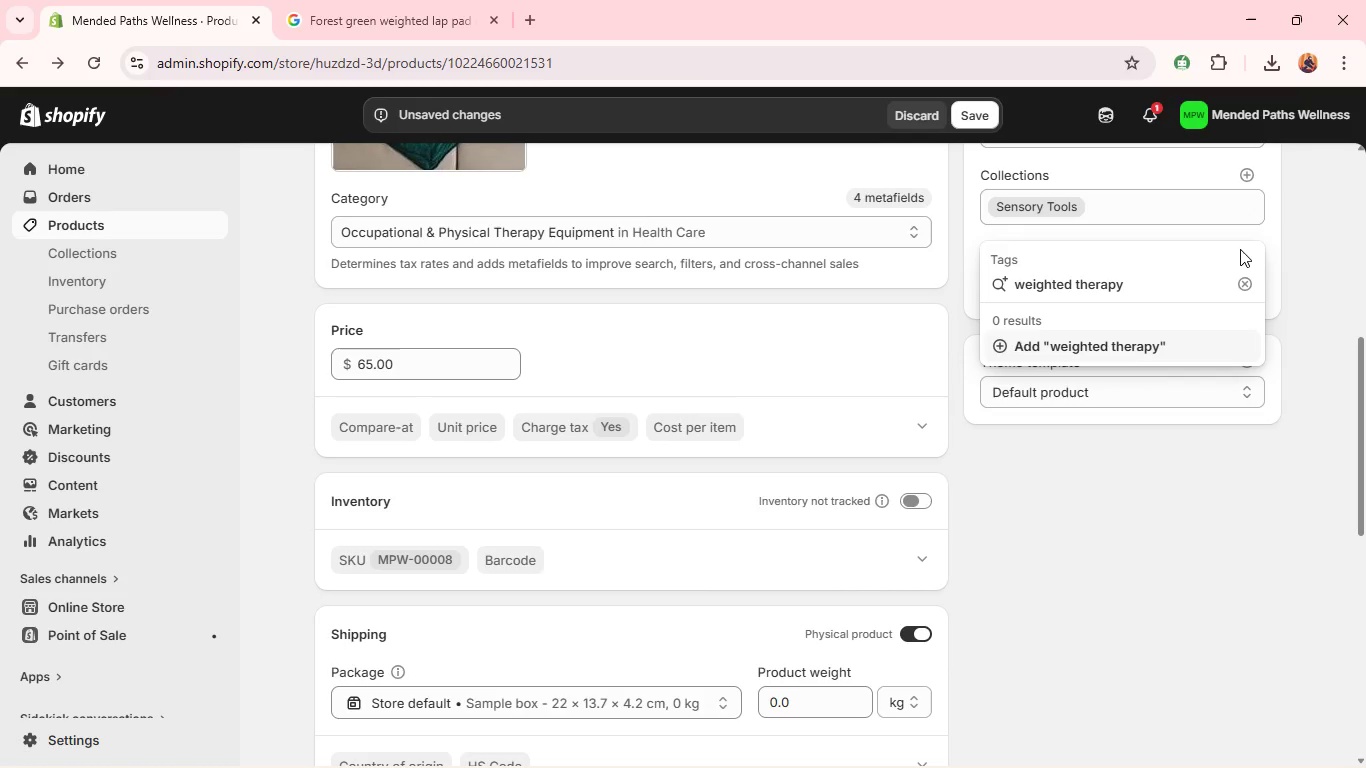 
key(Enter)
 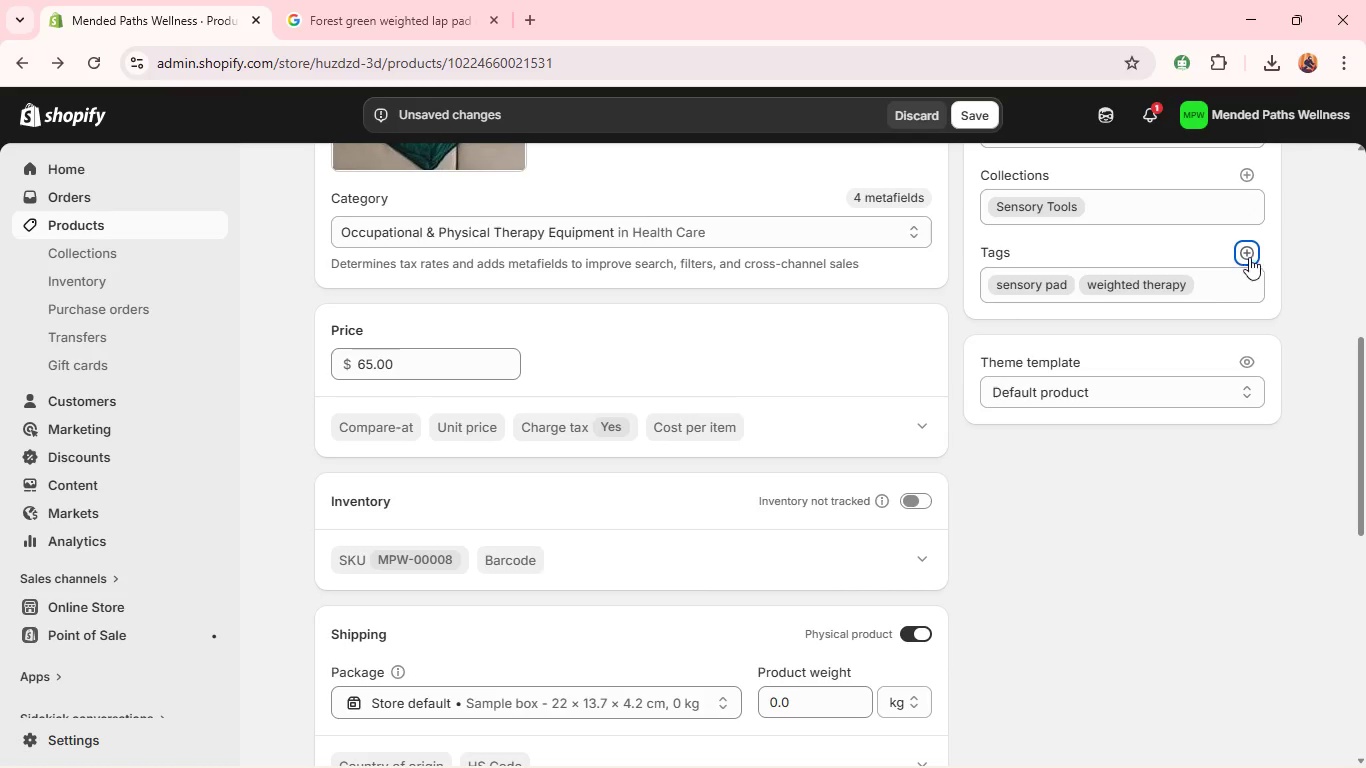 
left_click([1254, 244])
 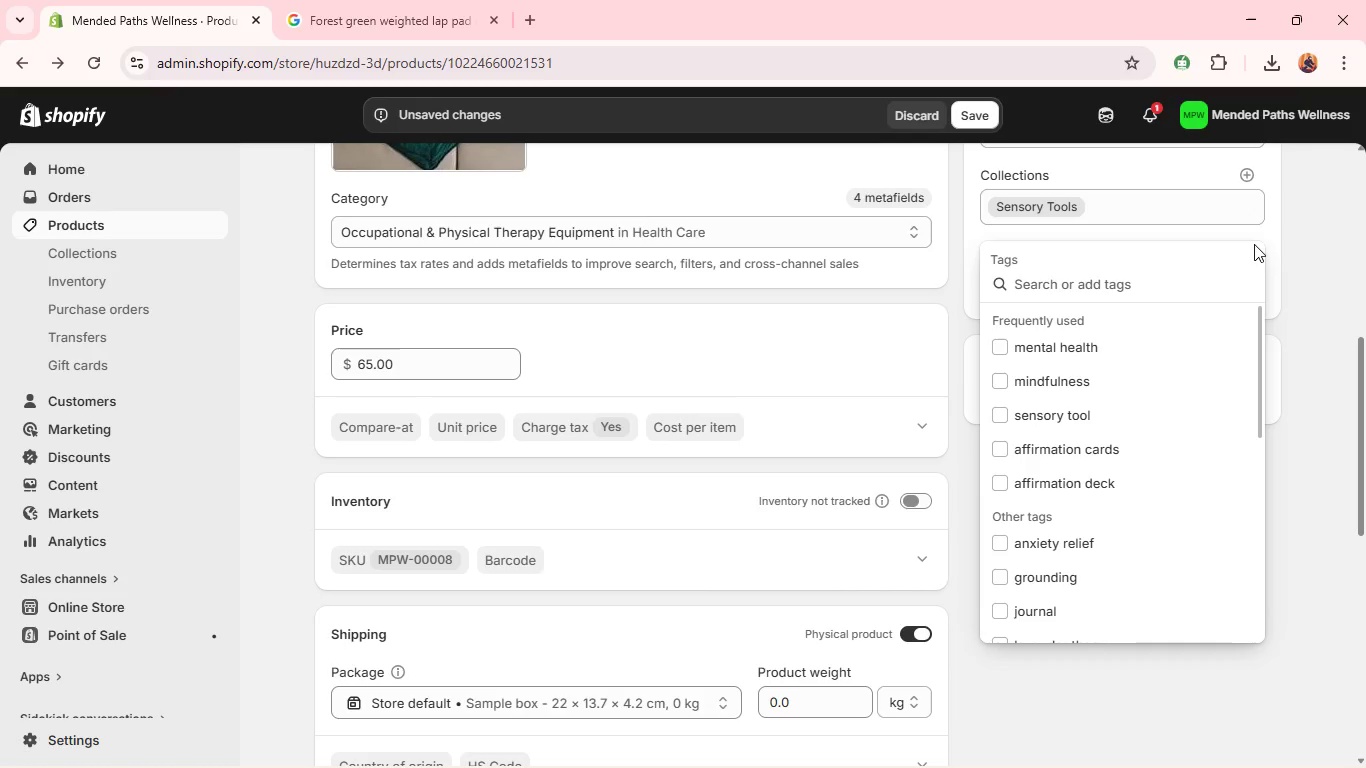 
type(anxi)